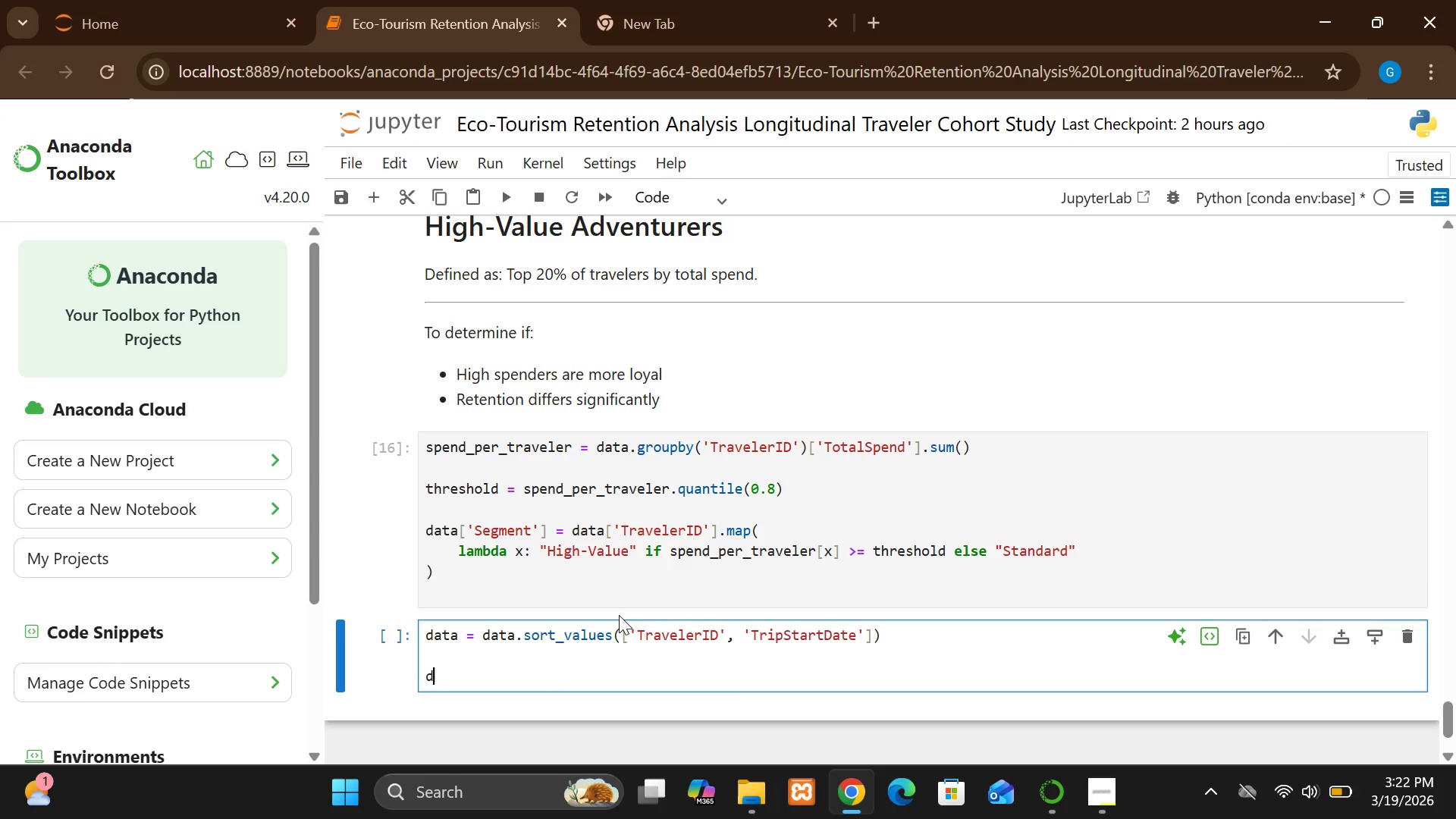 
type(data['Pre)
key(Backspace)
type(revTrrip')
 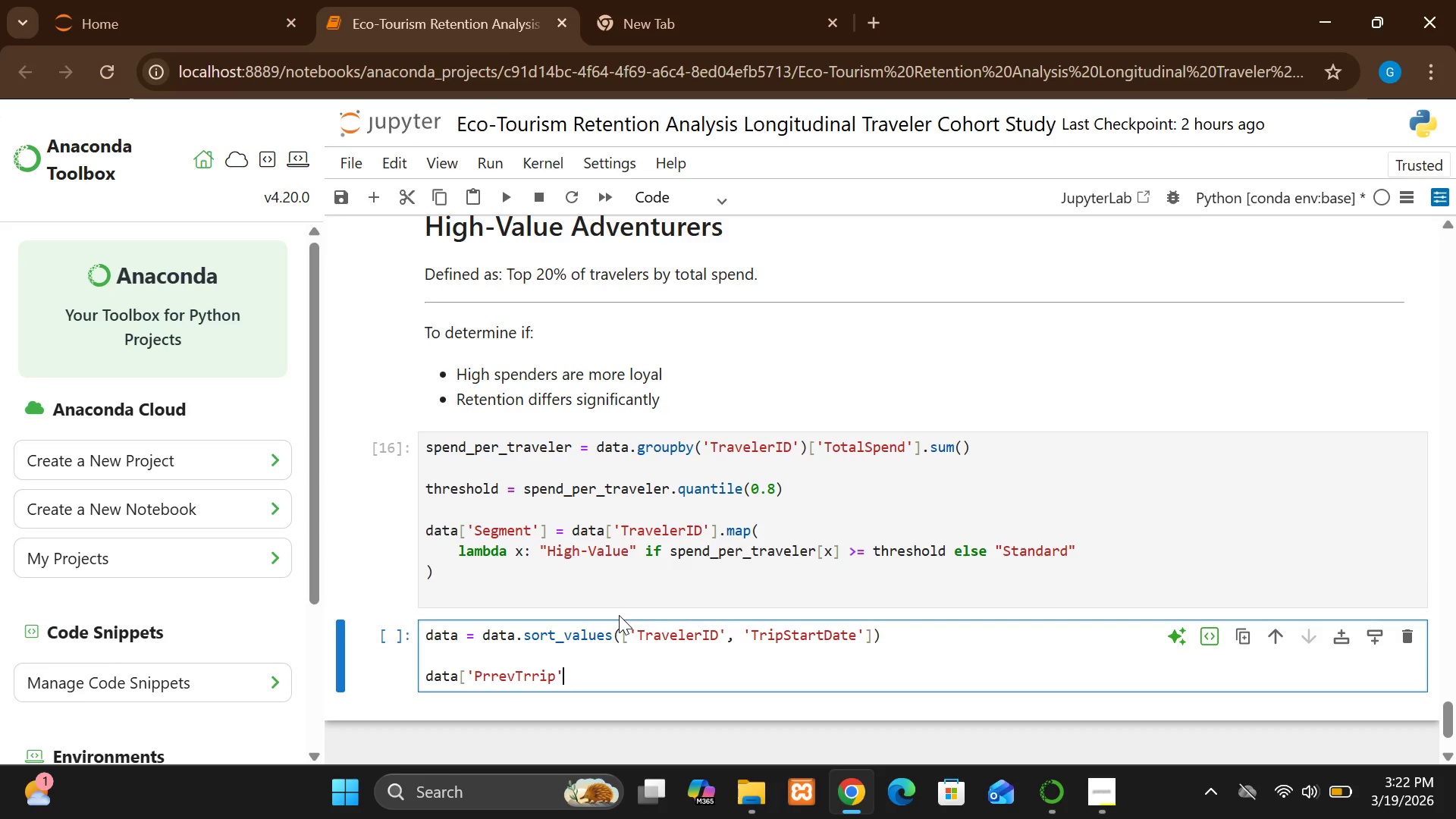 
type(]   =da)
key(Backspace)
key(Backspace)
key(Backspace)
key(Backspace)
key(Backspace)
key(Backspace)
type(=)
key(Backspace)
type( = data)
 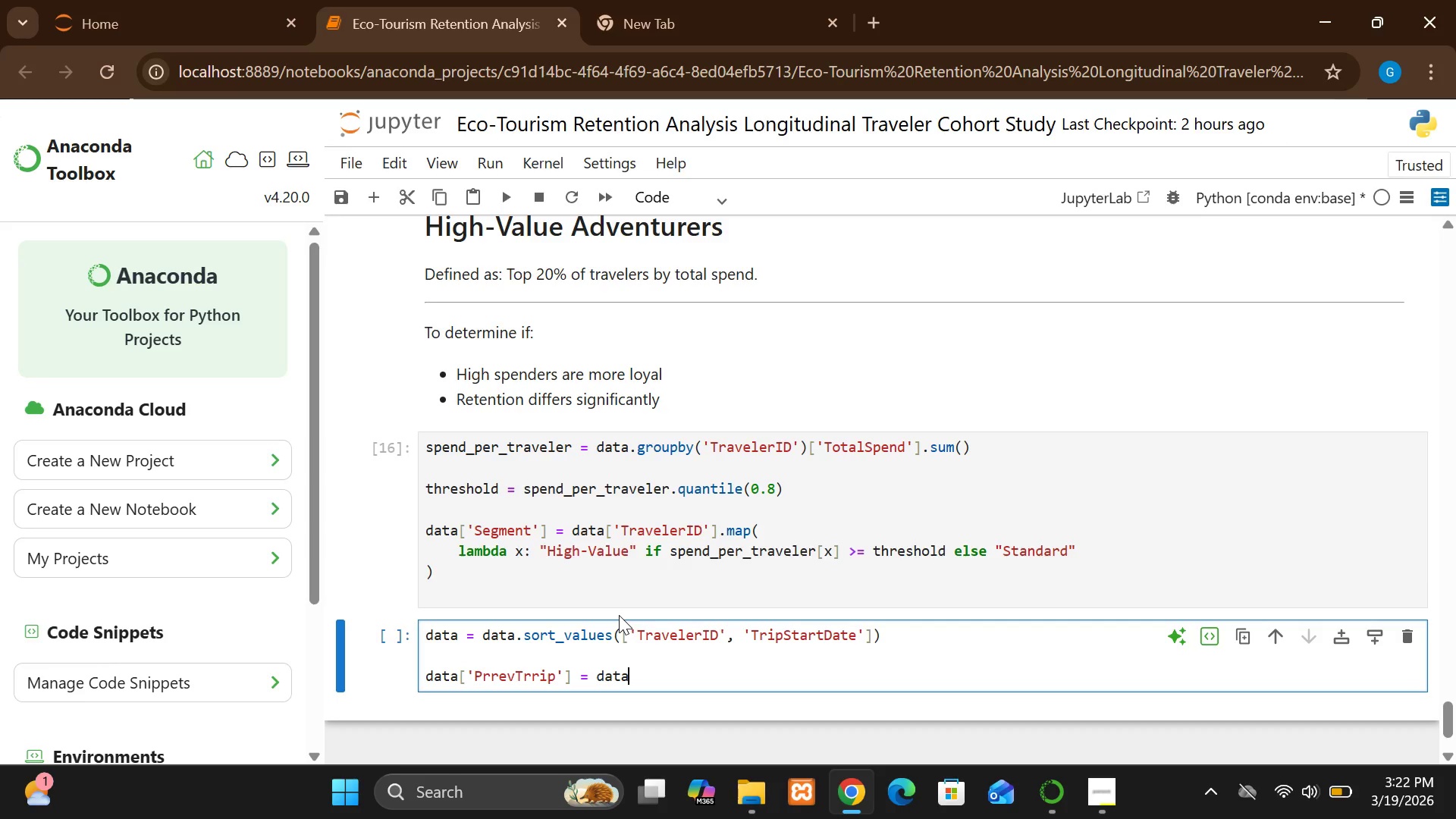 
type(.groupby(TRavve)
key(Backspace)
key(Backspace)
key(Backspace)
key(Backspace)
key(Backspace)
type(ravell)
key(Backspace)
type(ID)
 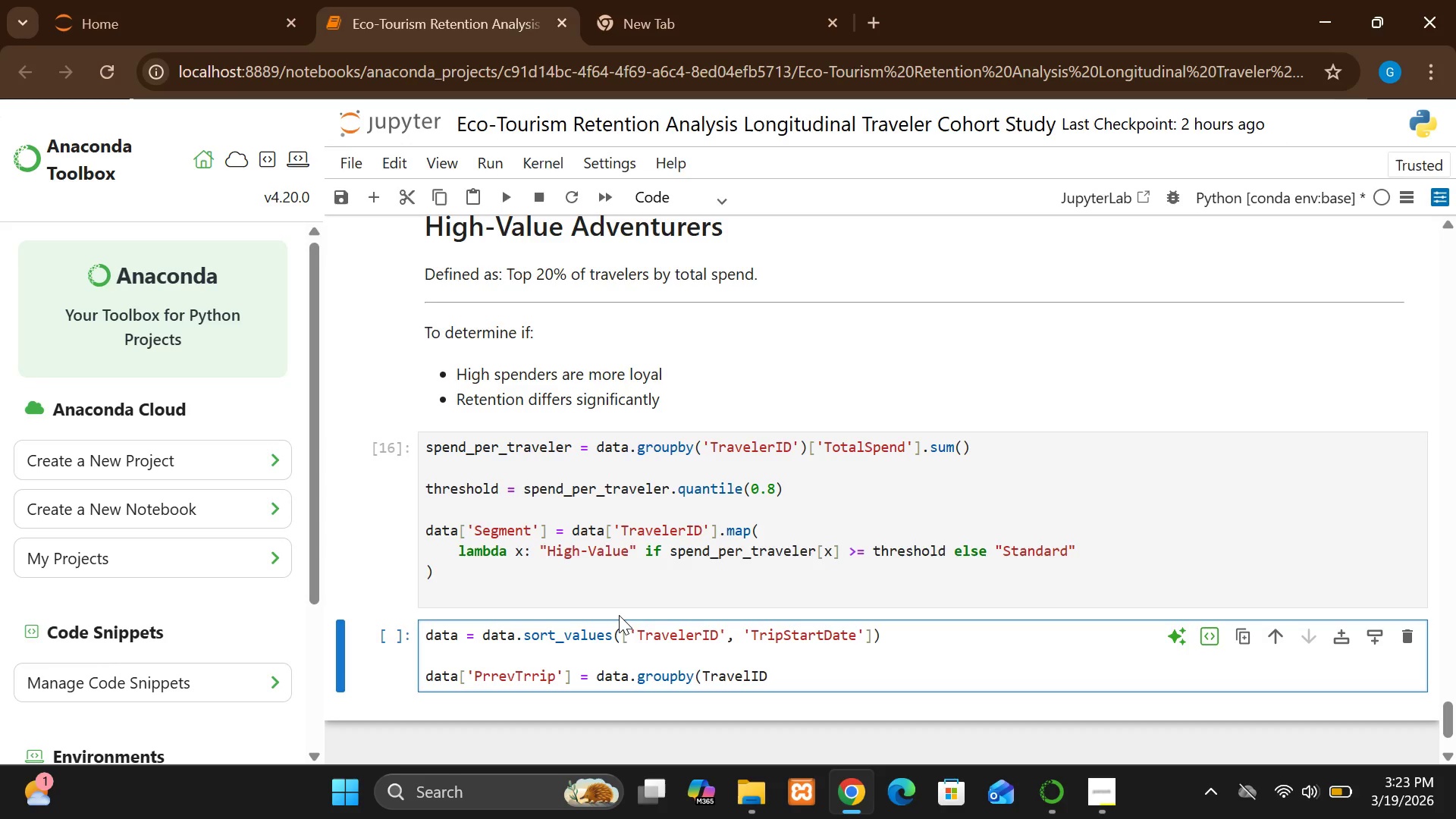 
wait(7.8)
 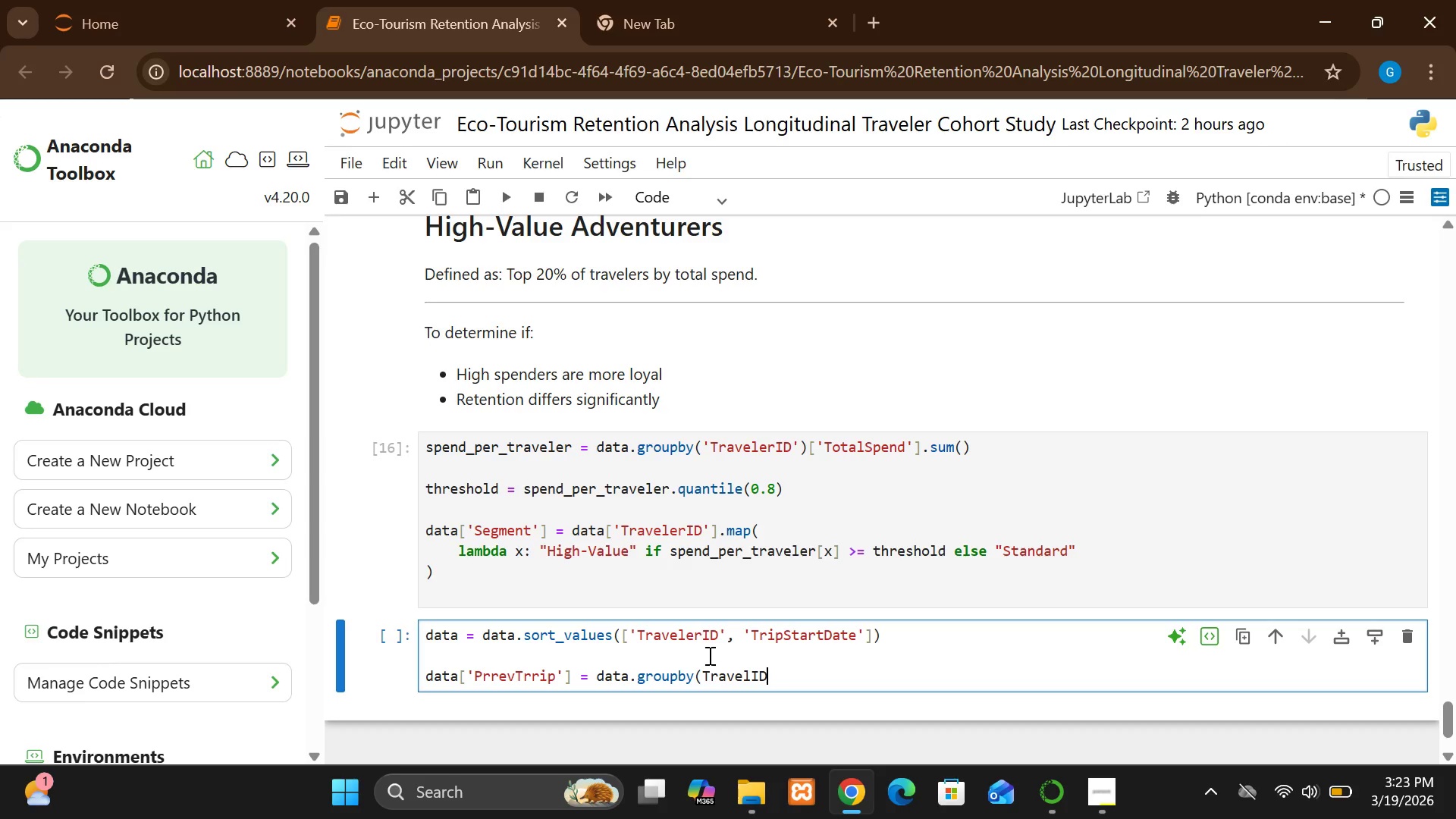 
type(er)
key(Backspace)
key(Backspace)
 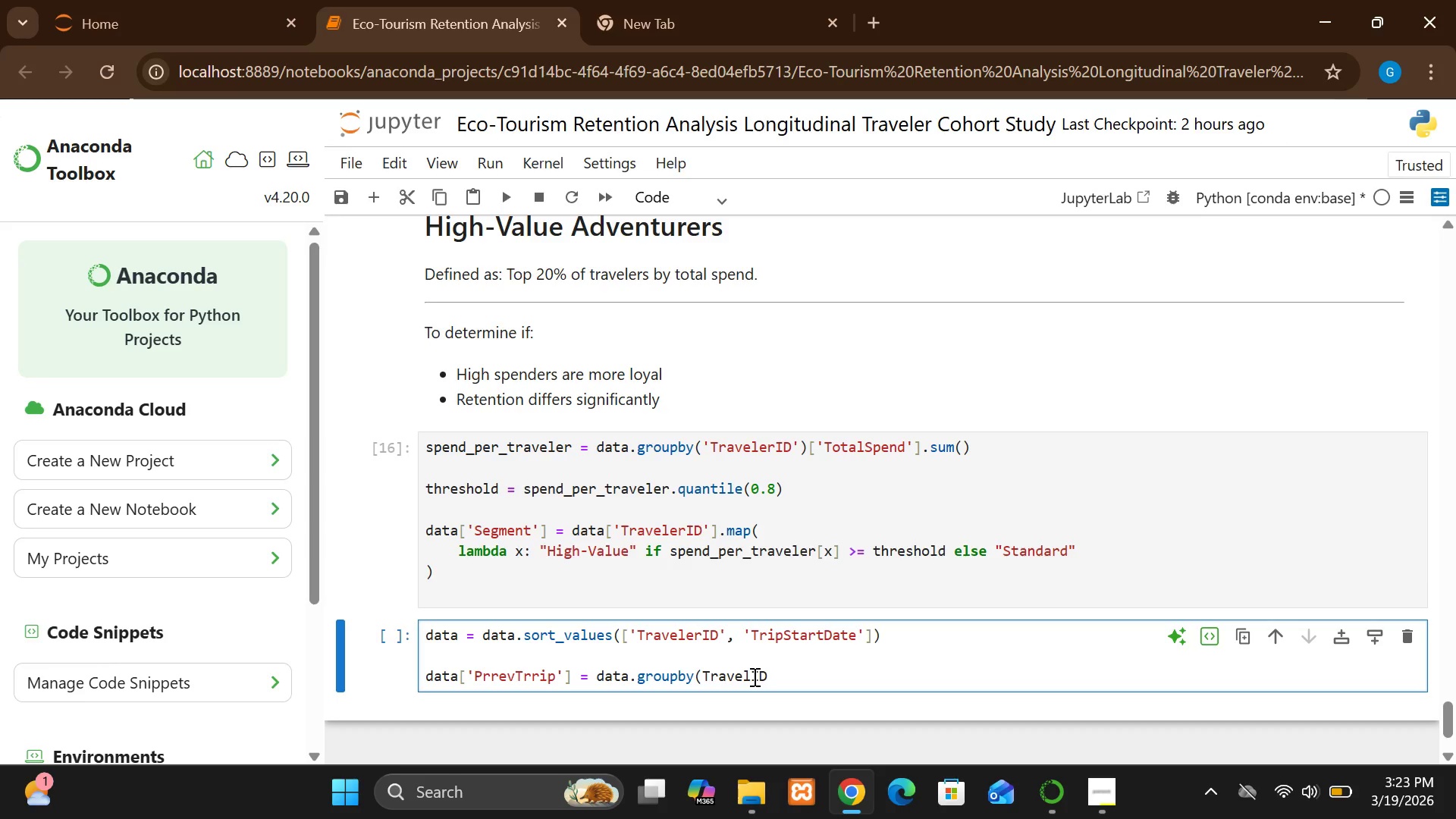 
left_click([753, 676])
 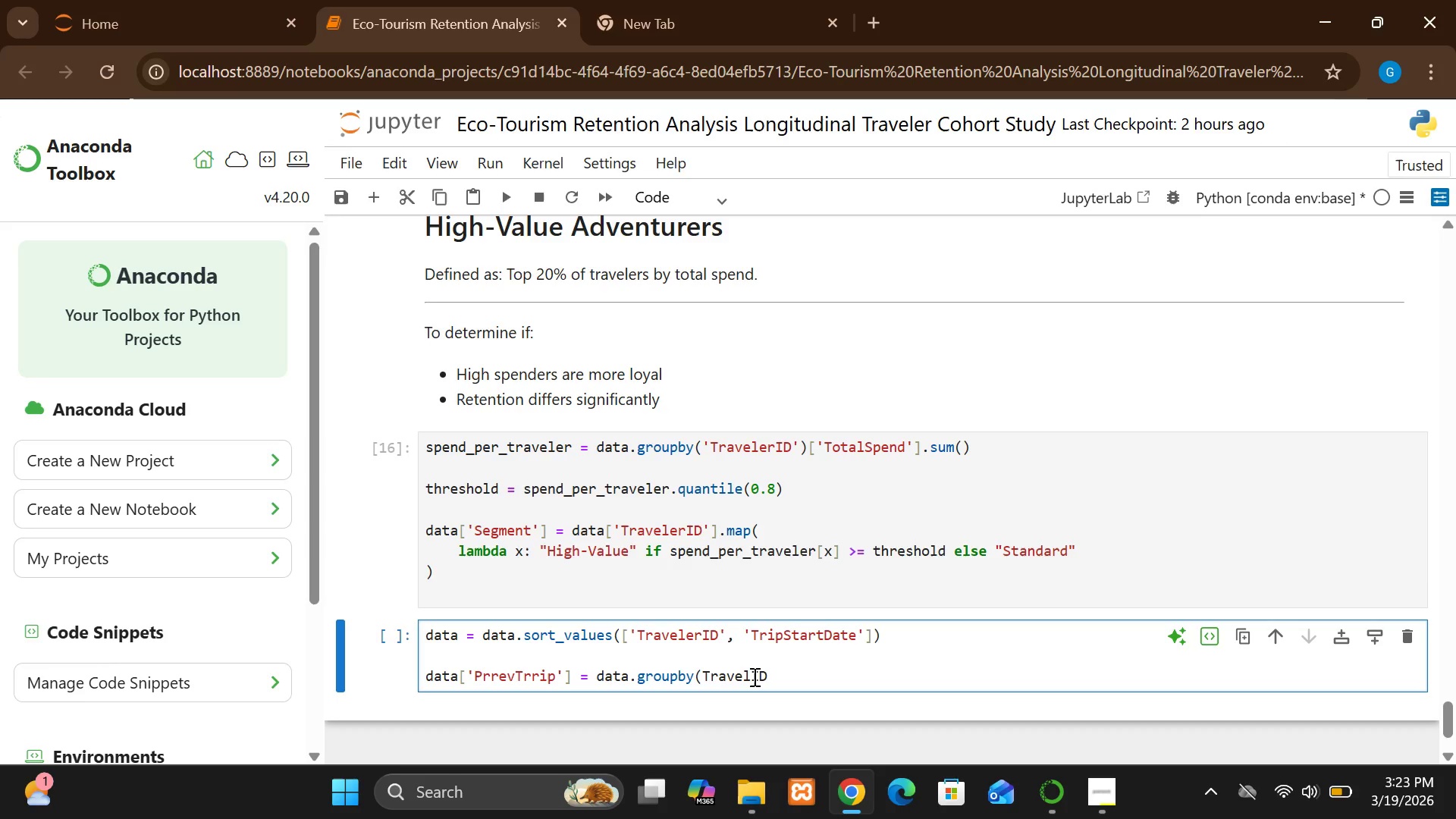 
type(er)
 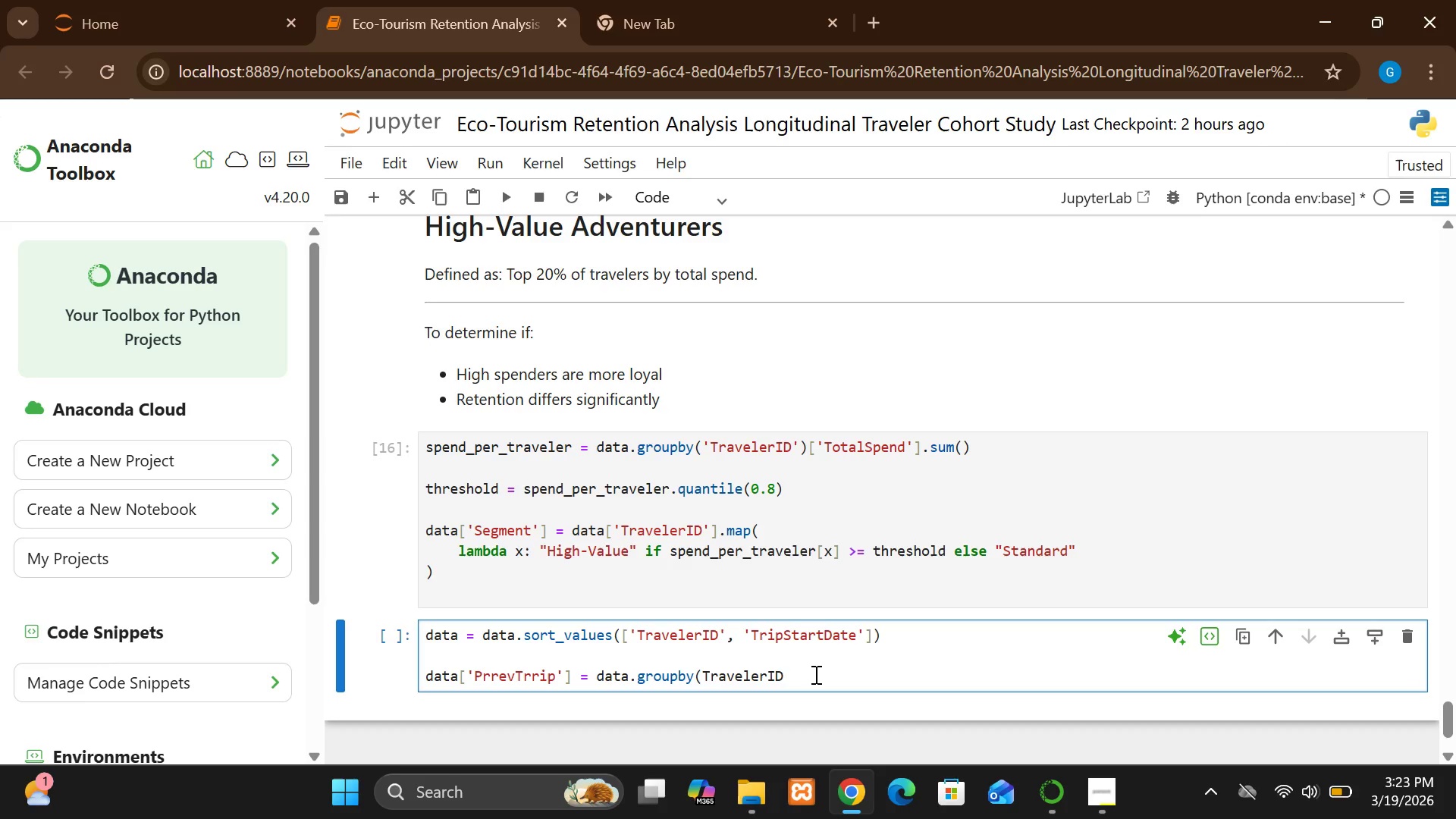 
left_click([814, 674])
 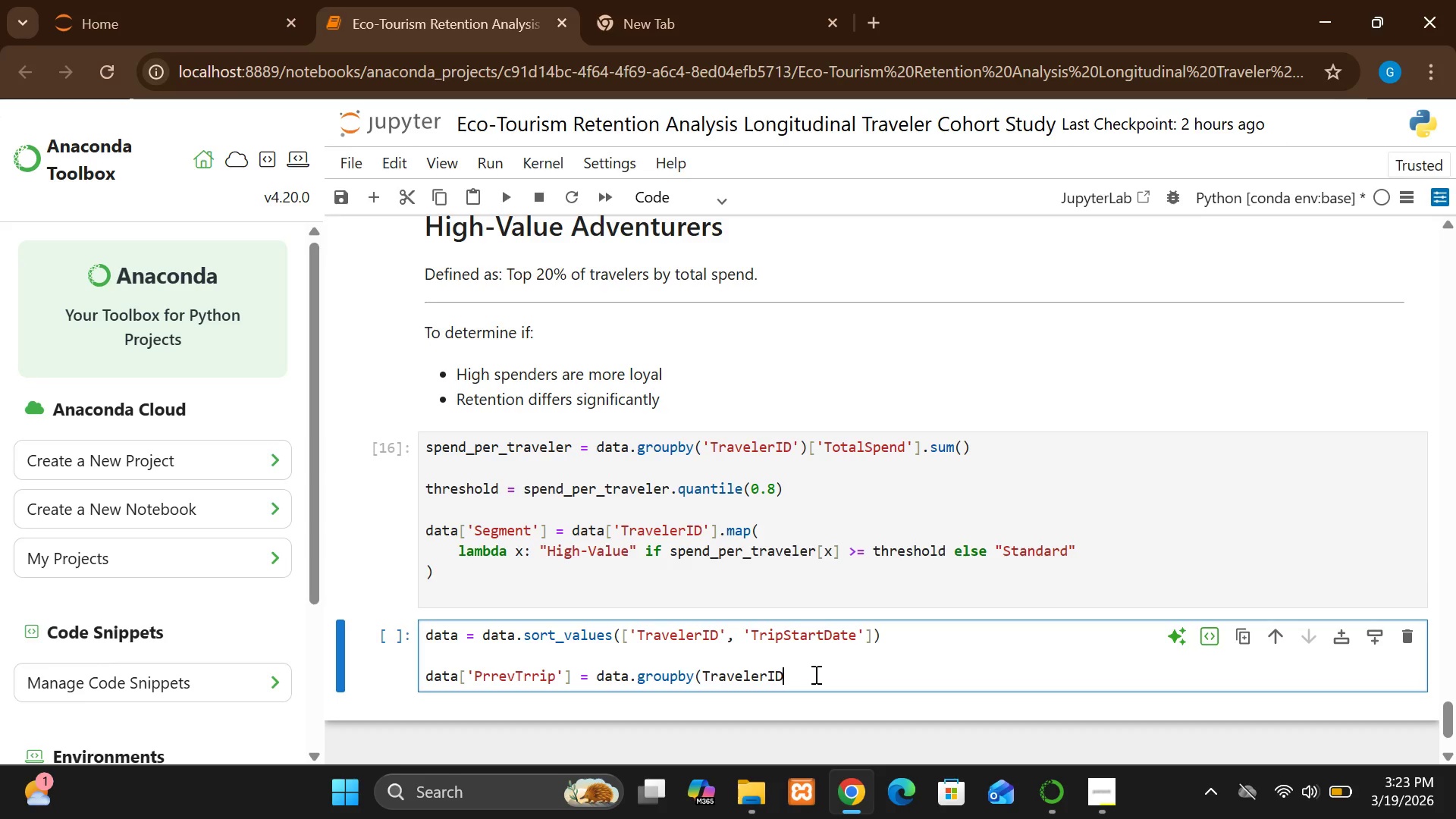 
key(Quote)
 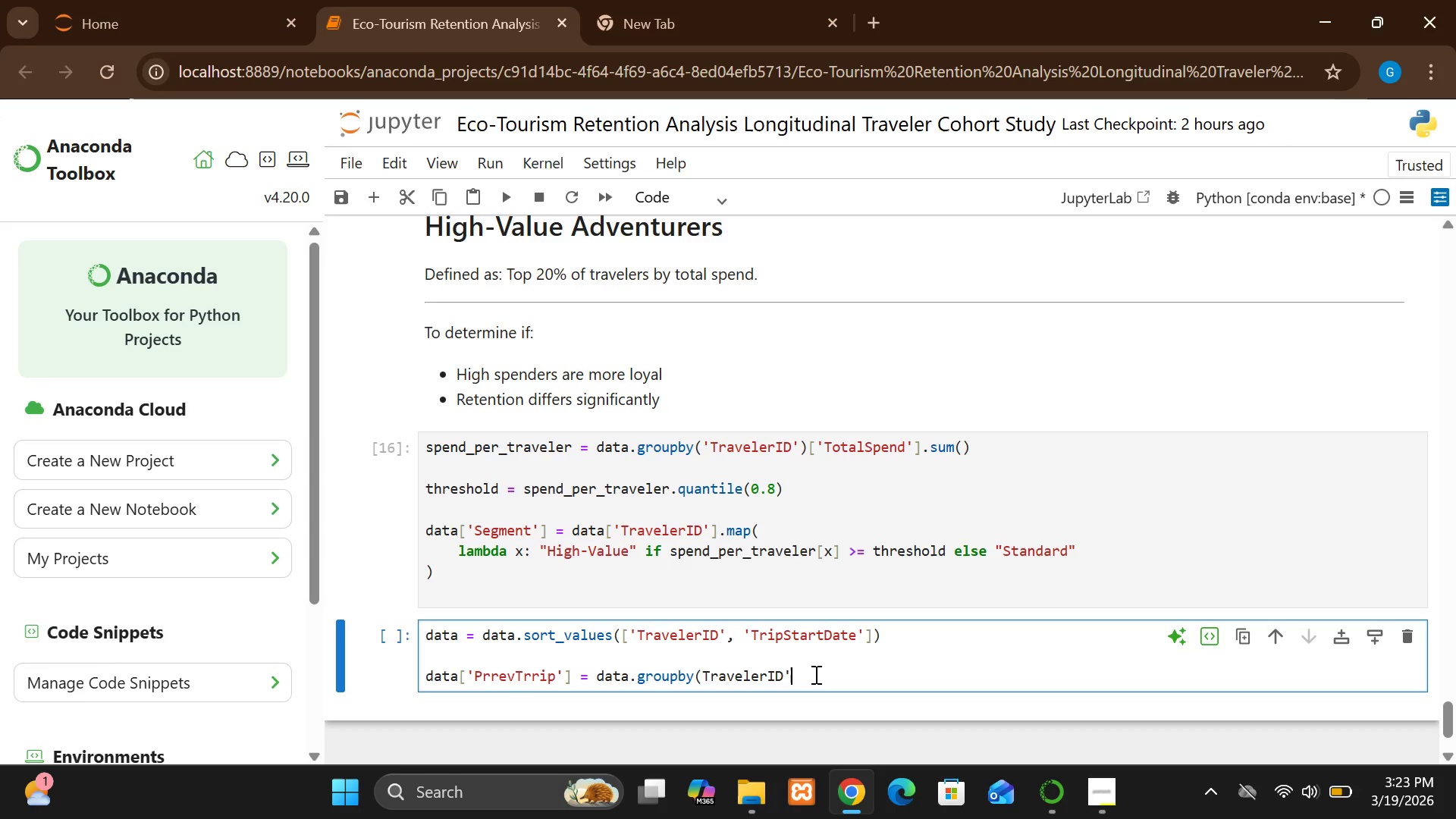 
key(Shift+0)
 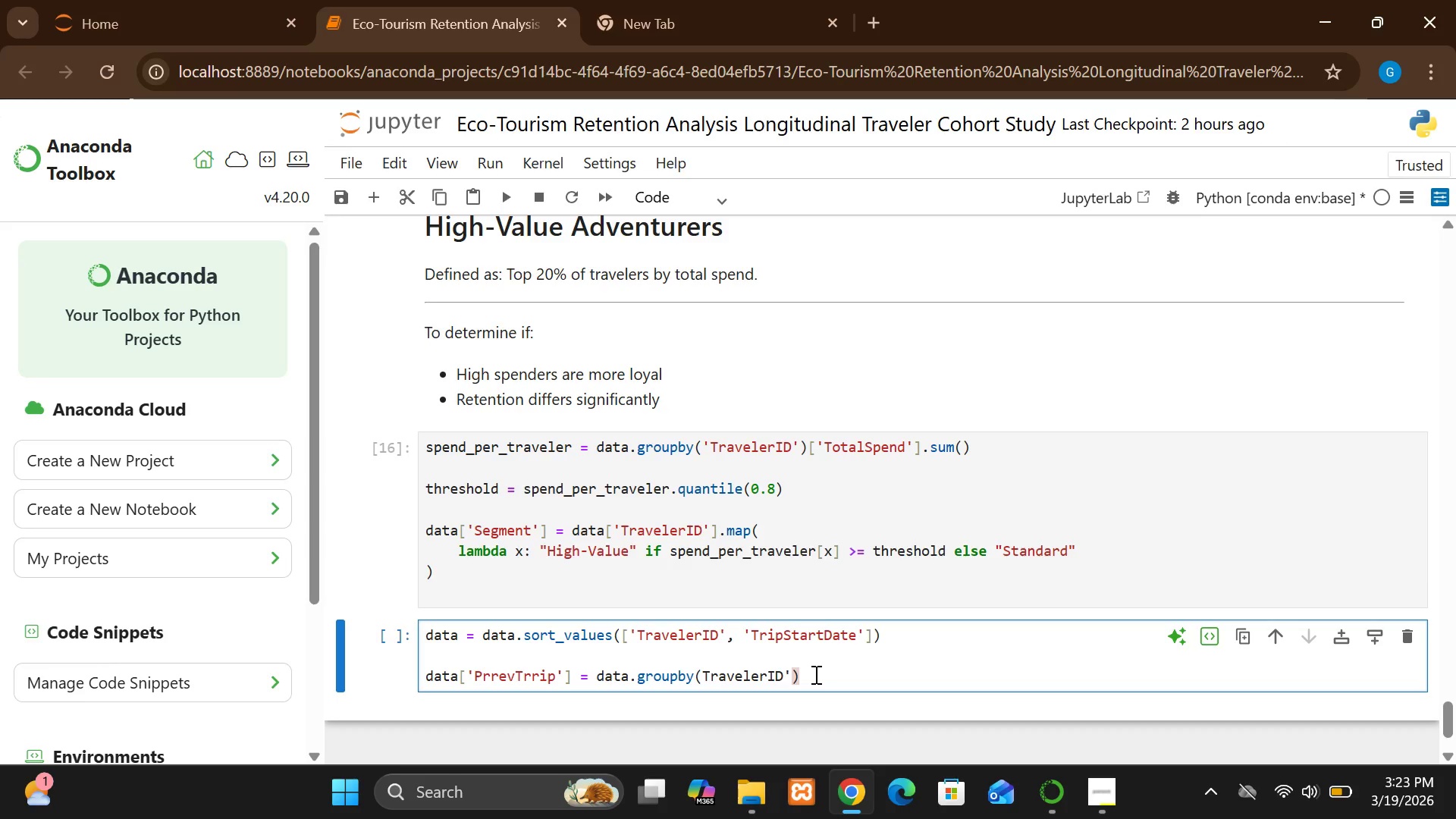 
key(BracketLeft)
 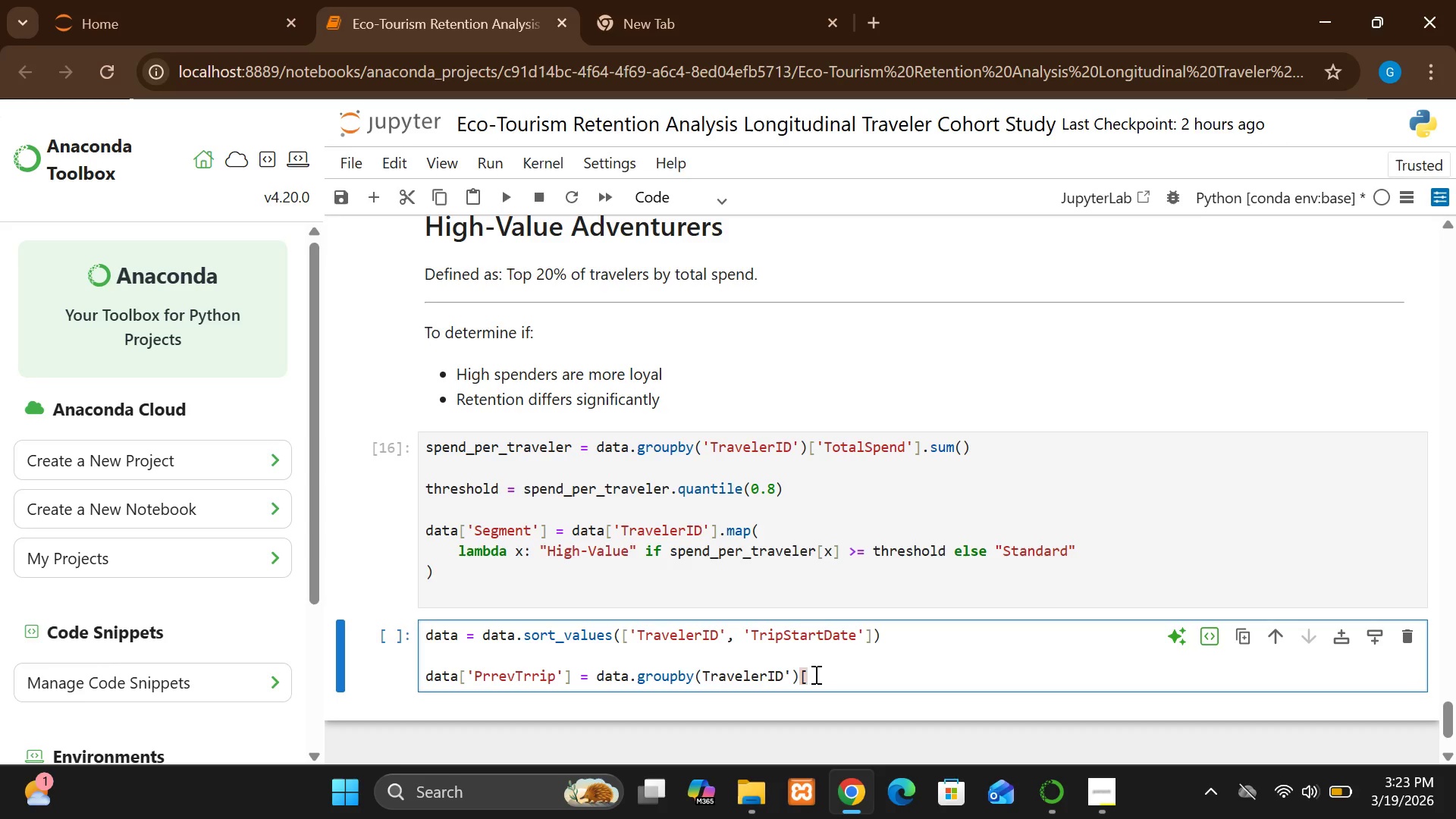 
key(Quote)
 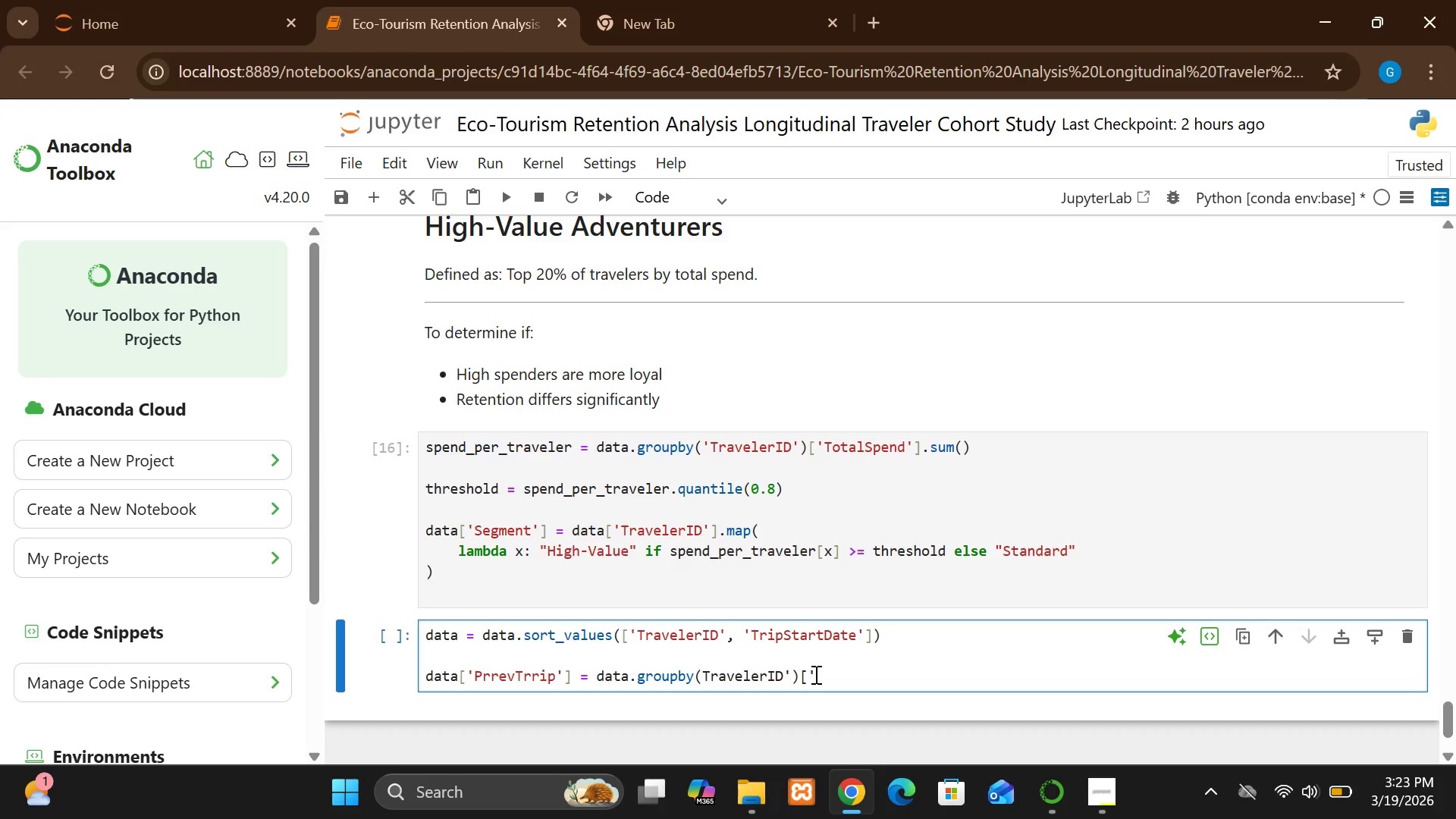 
key(Shift+T)
 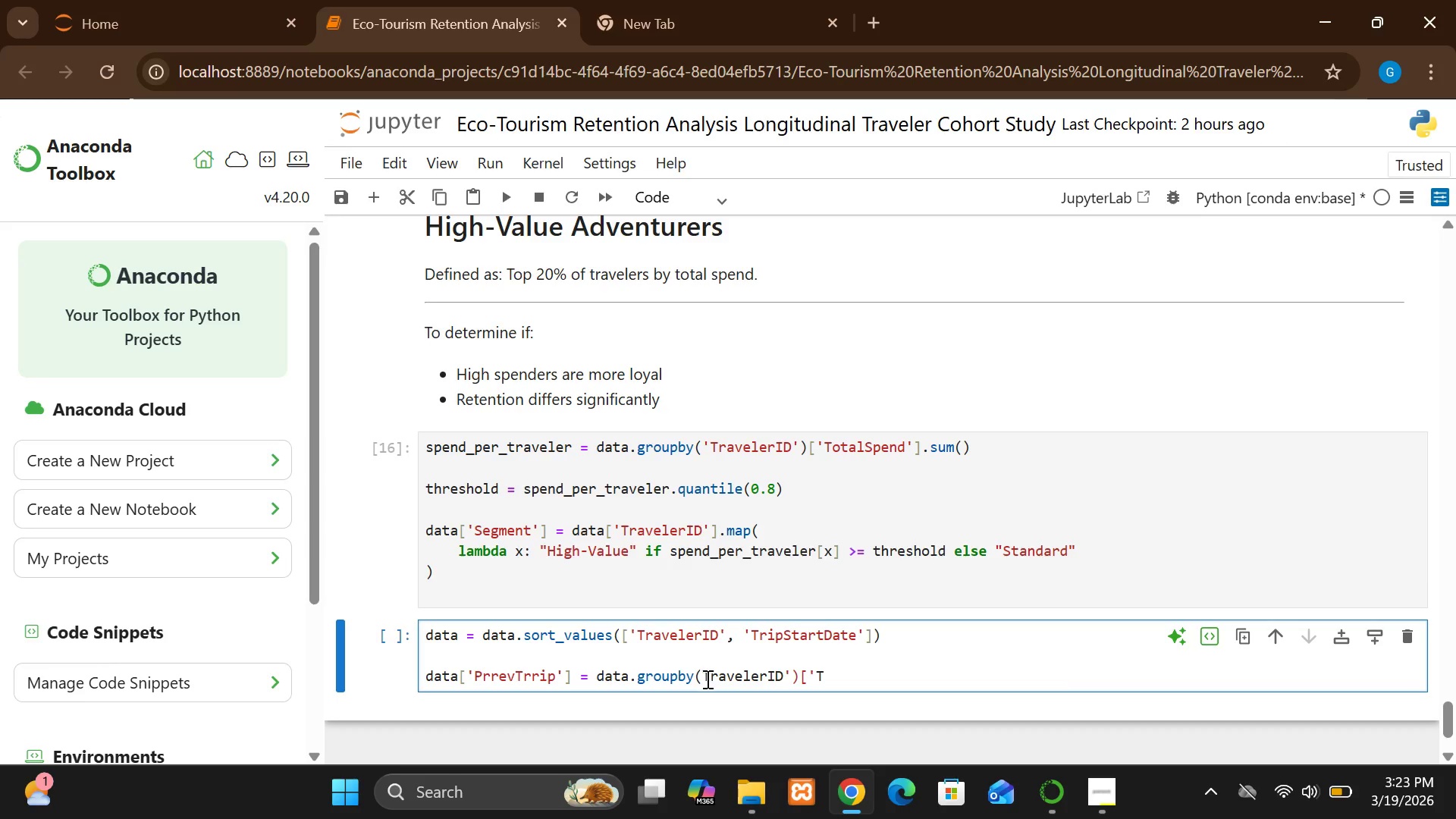 
wait(7.62)
 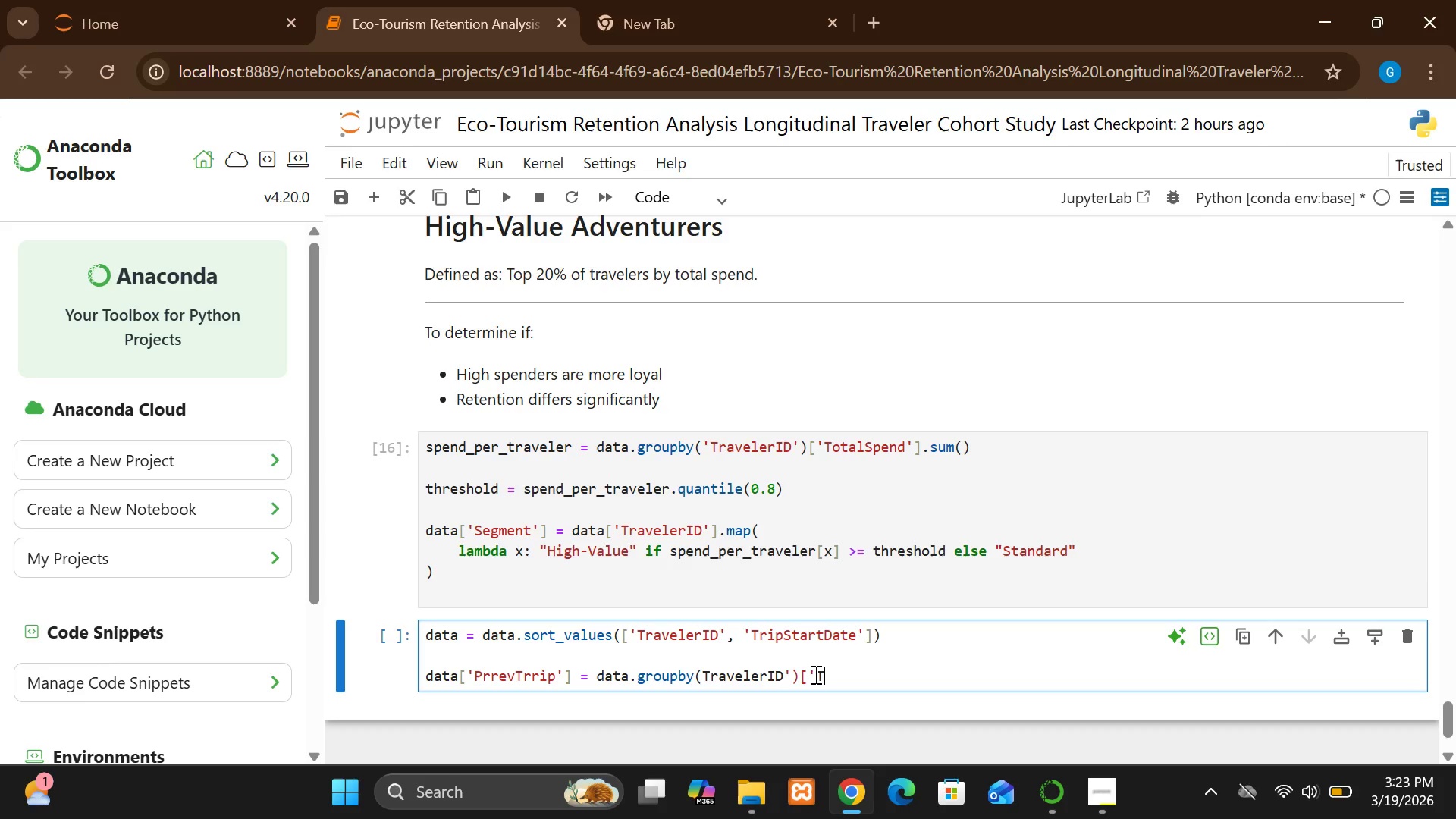 
left_click([704, 675])
 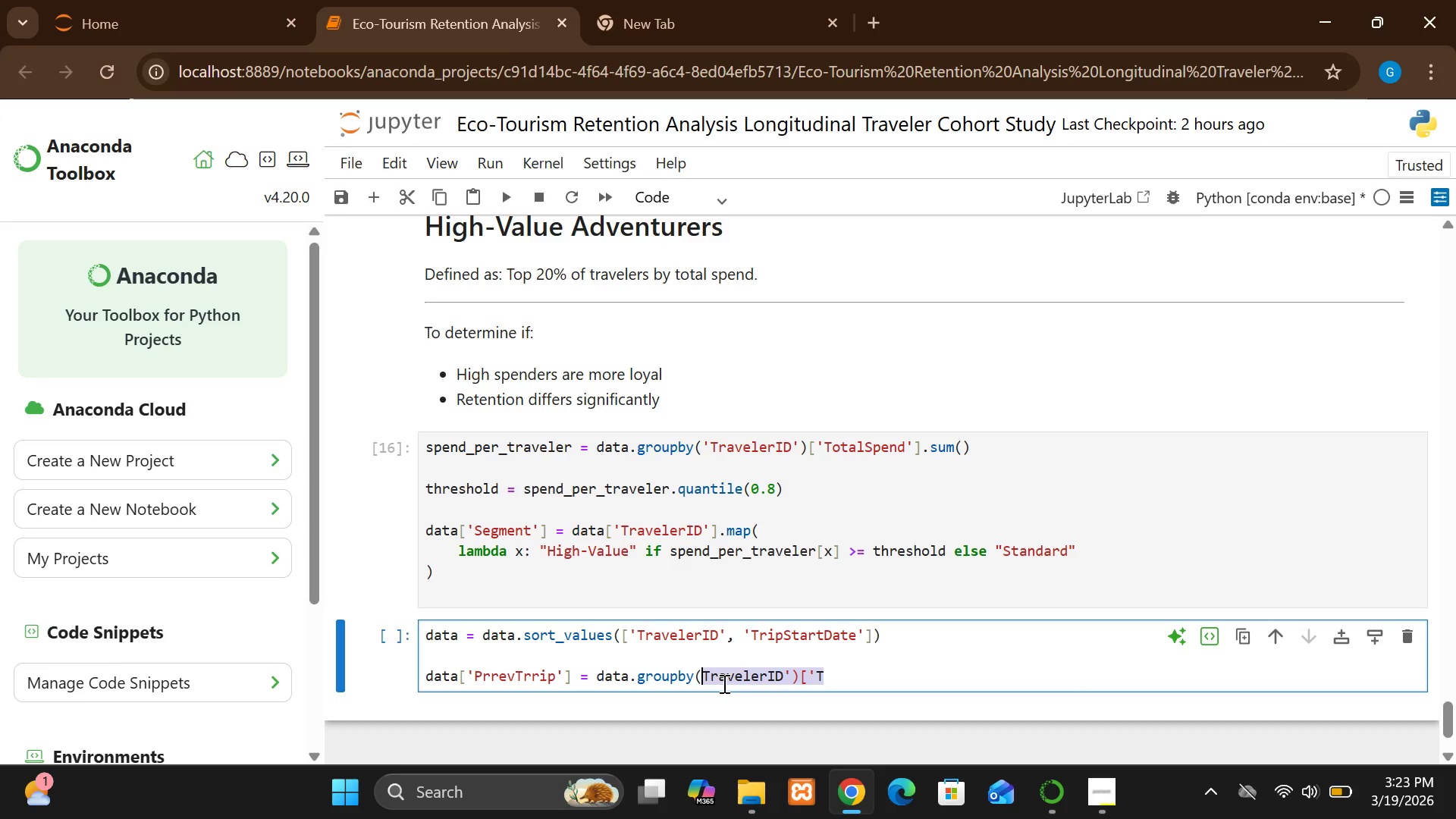 
key(Shift+Quote)
 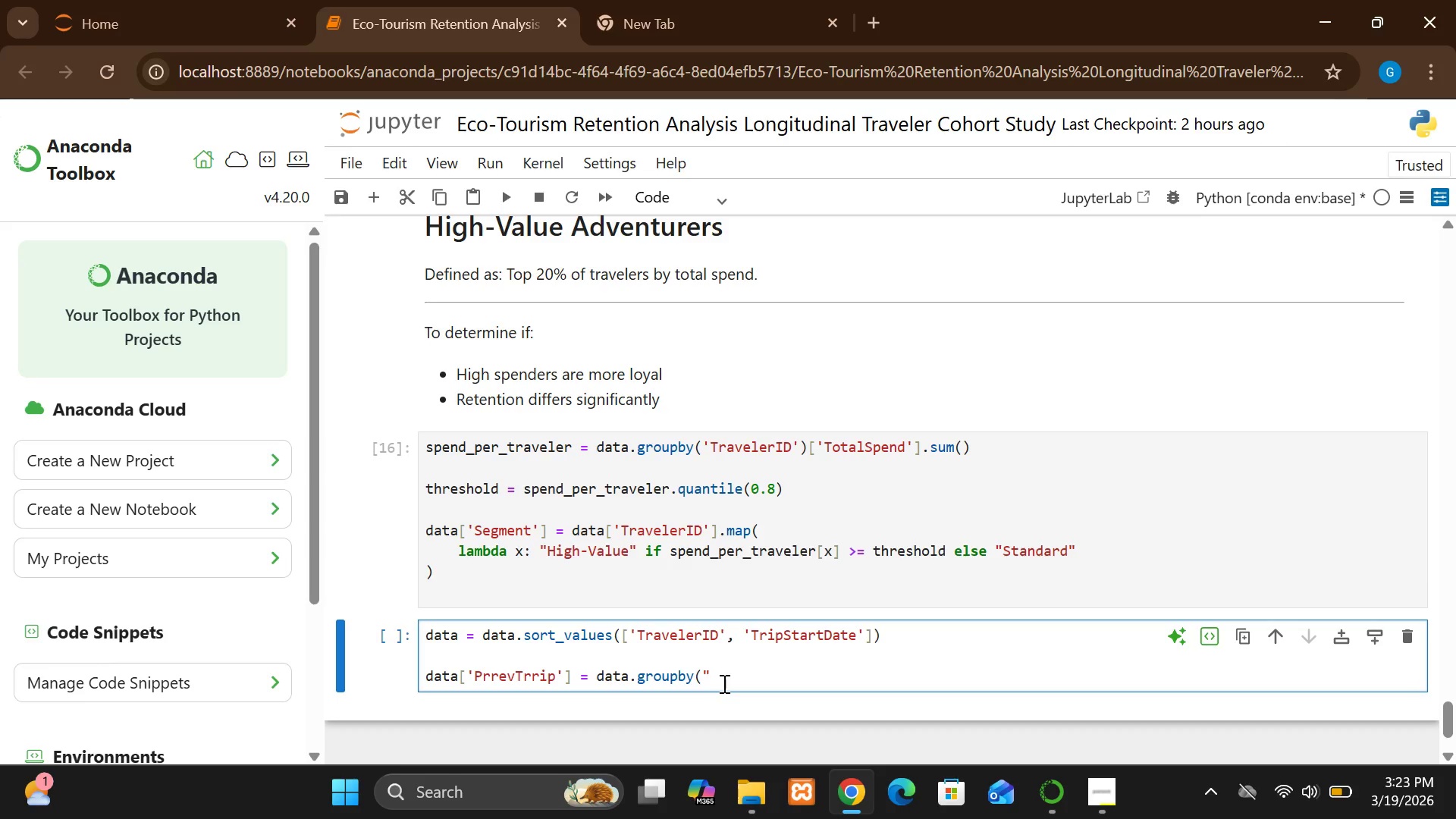 
key(Backspace)
 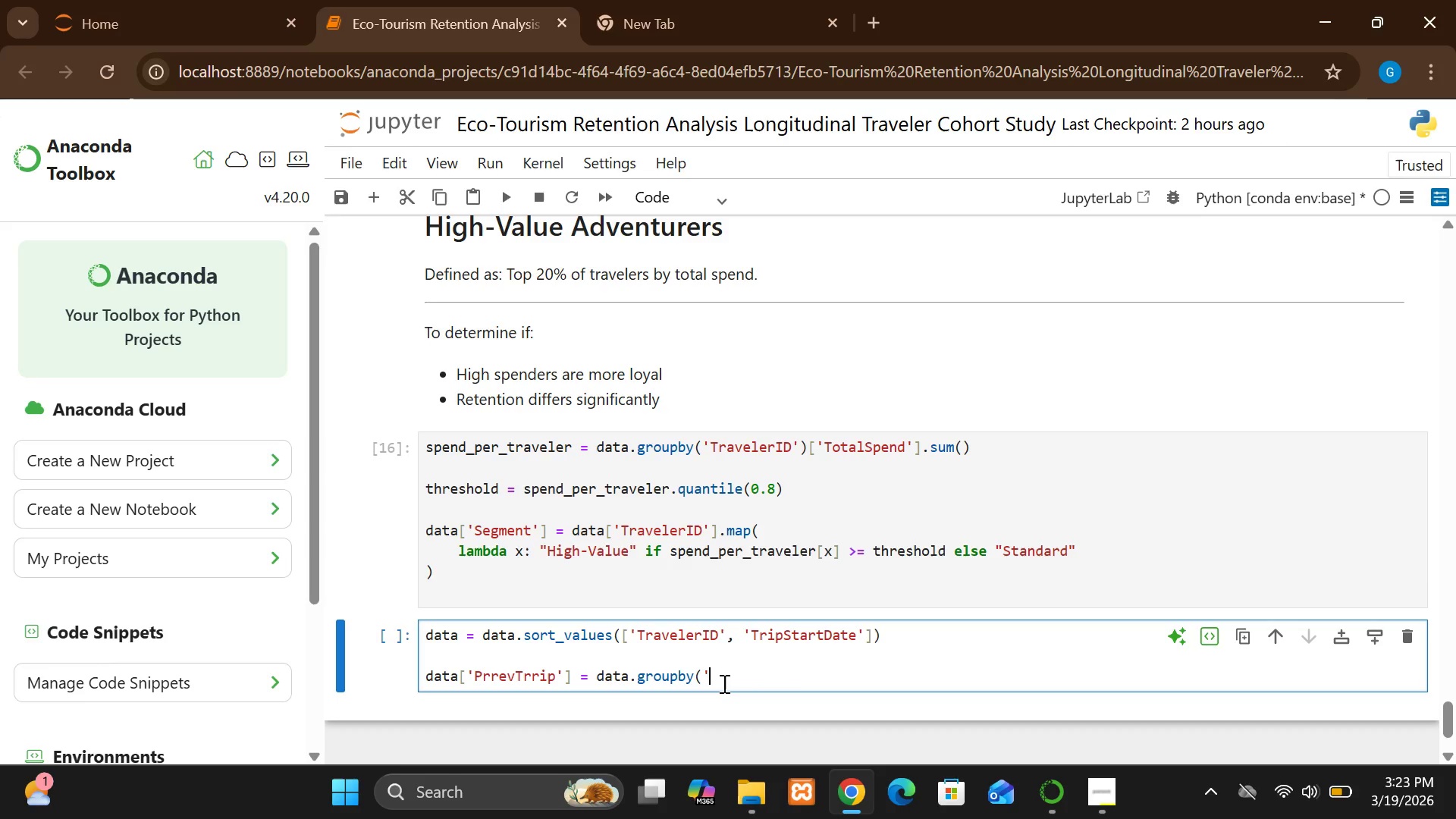 
key(Quote)
 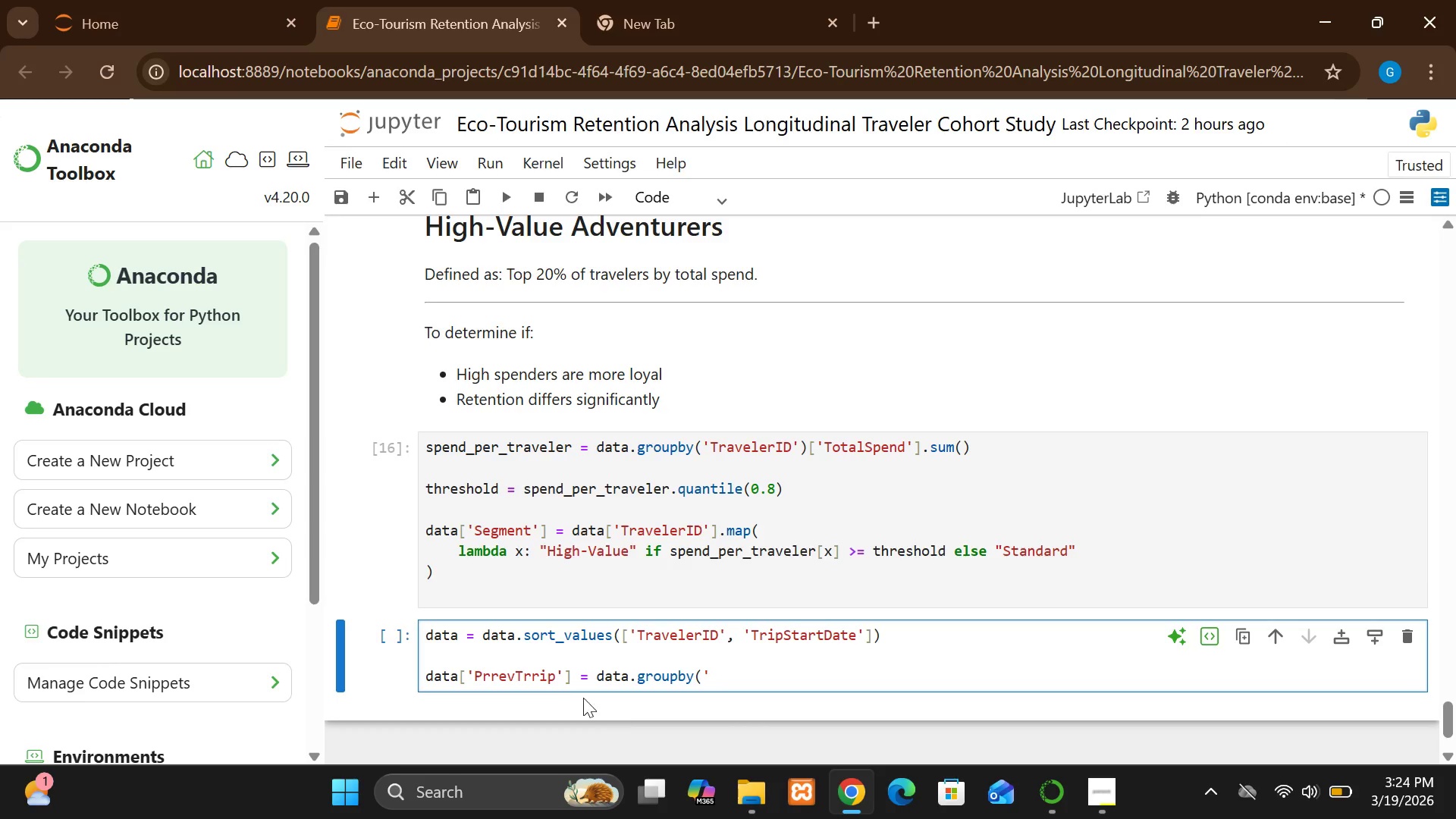 
left_click([543, 676])
 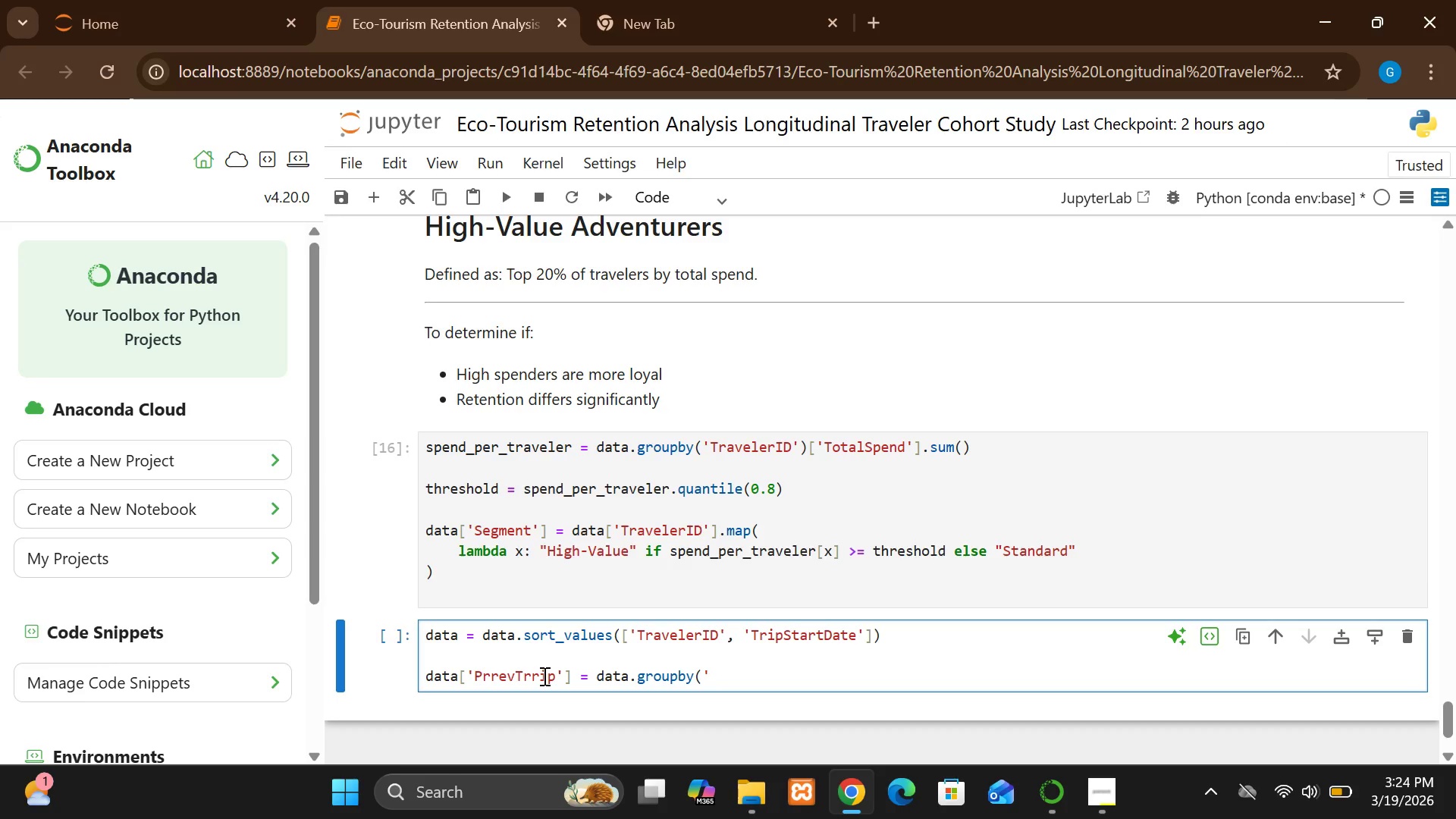 
key(Control+Z)
 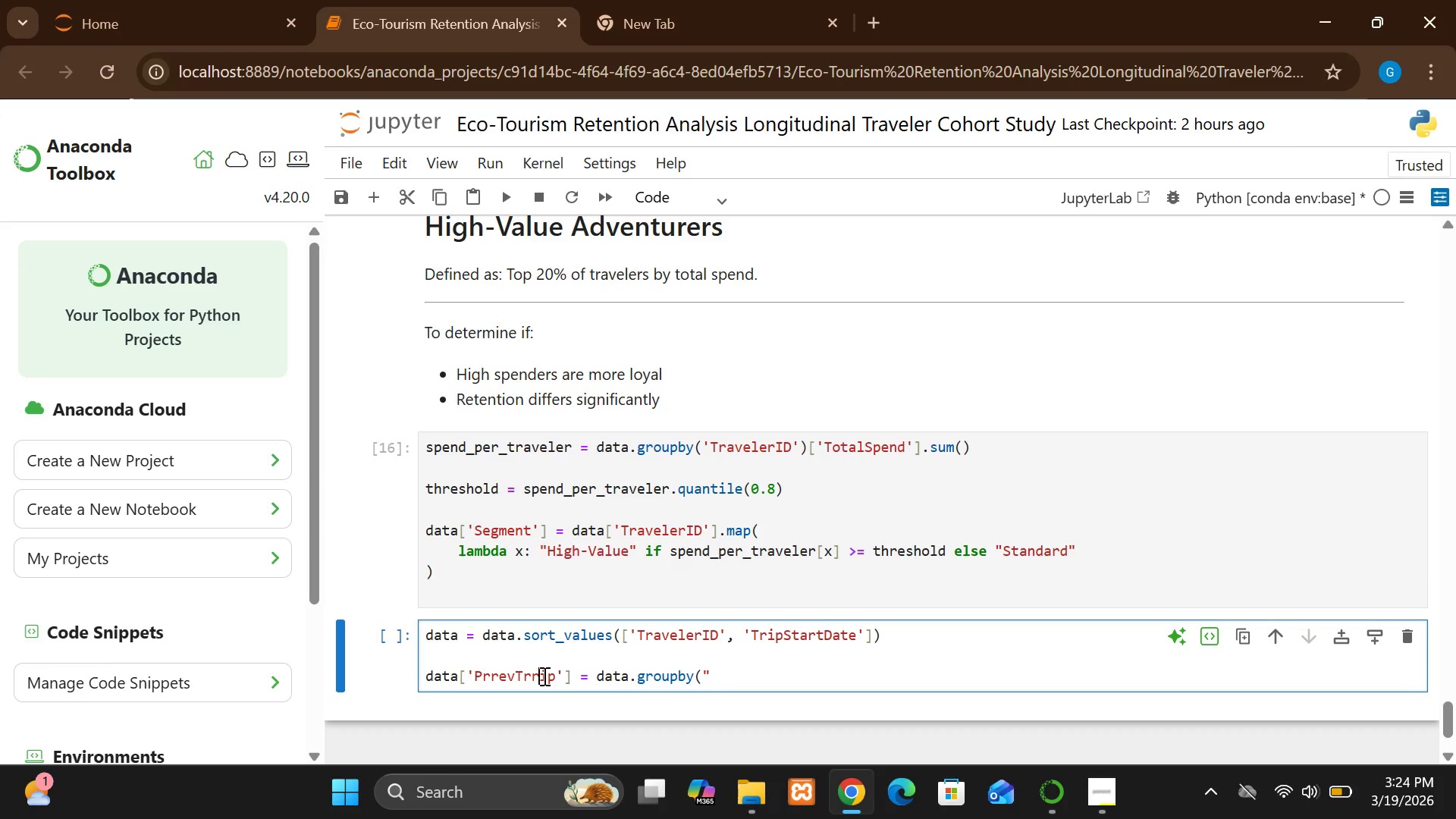 
type(zzz)
 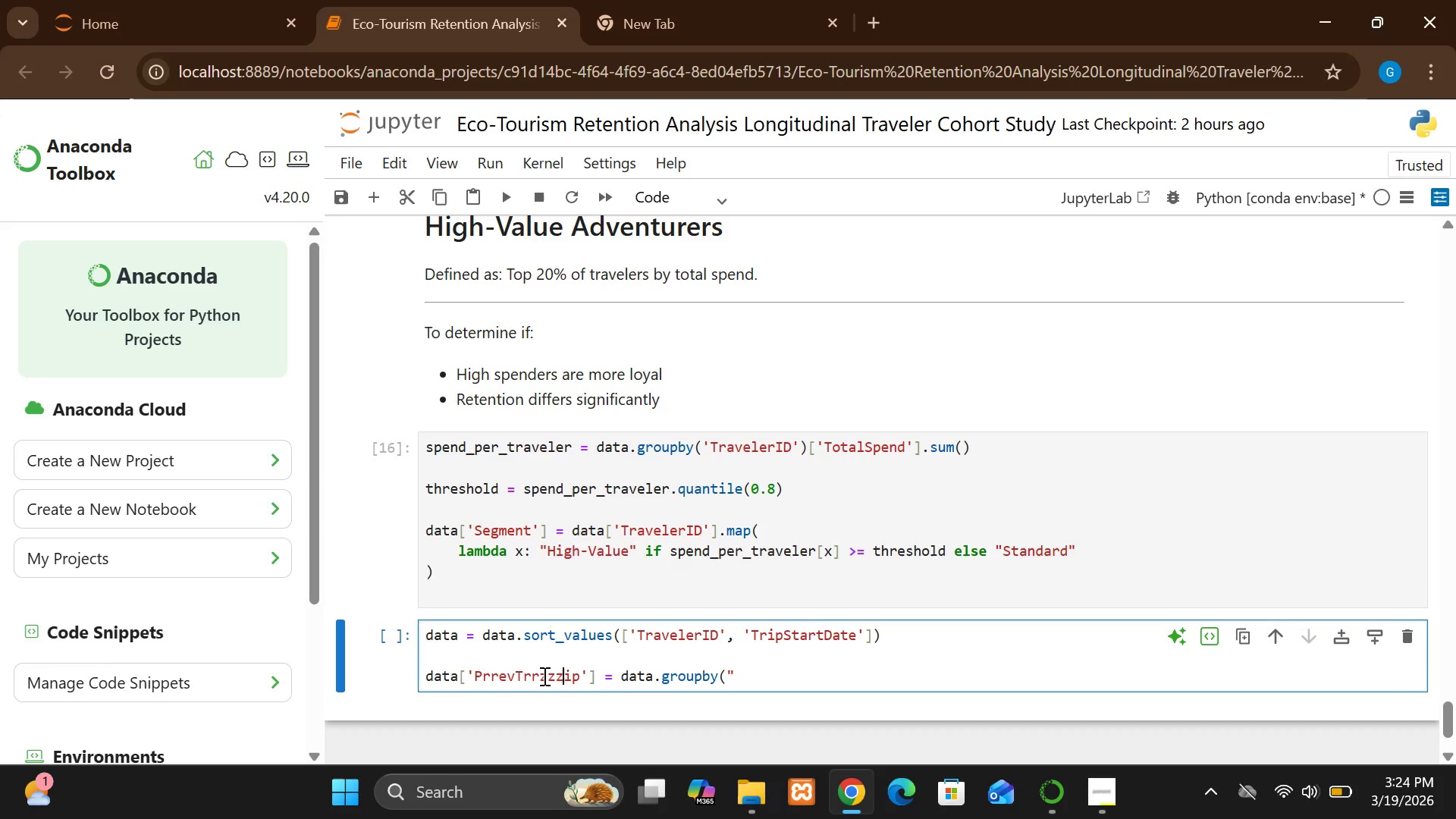 
key(Control+Z)
 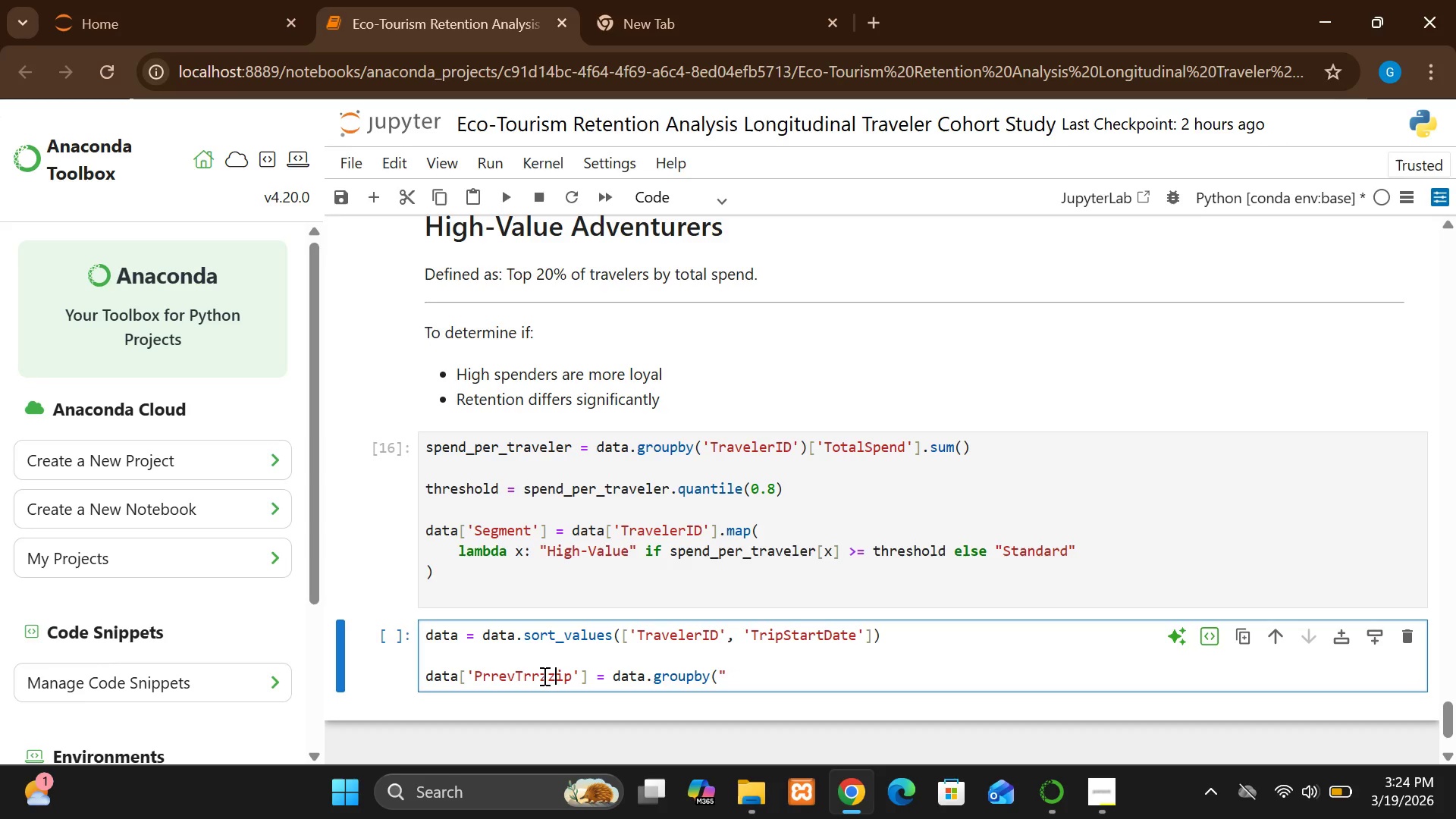 
key(Control+Z)
 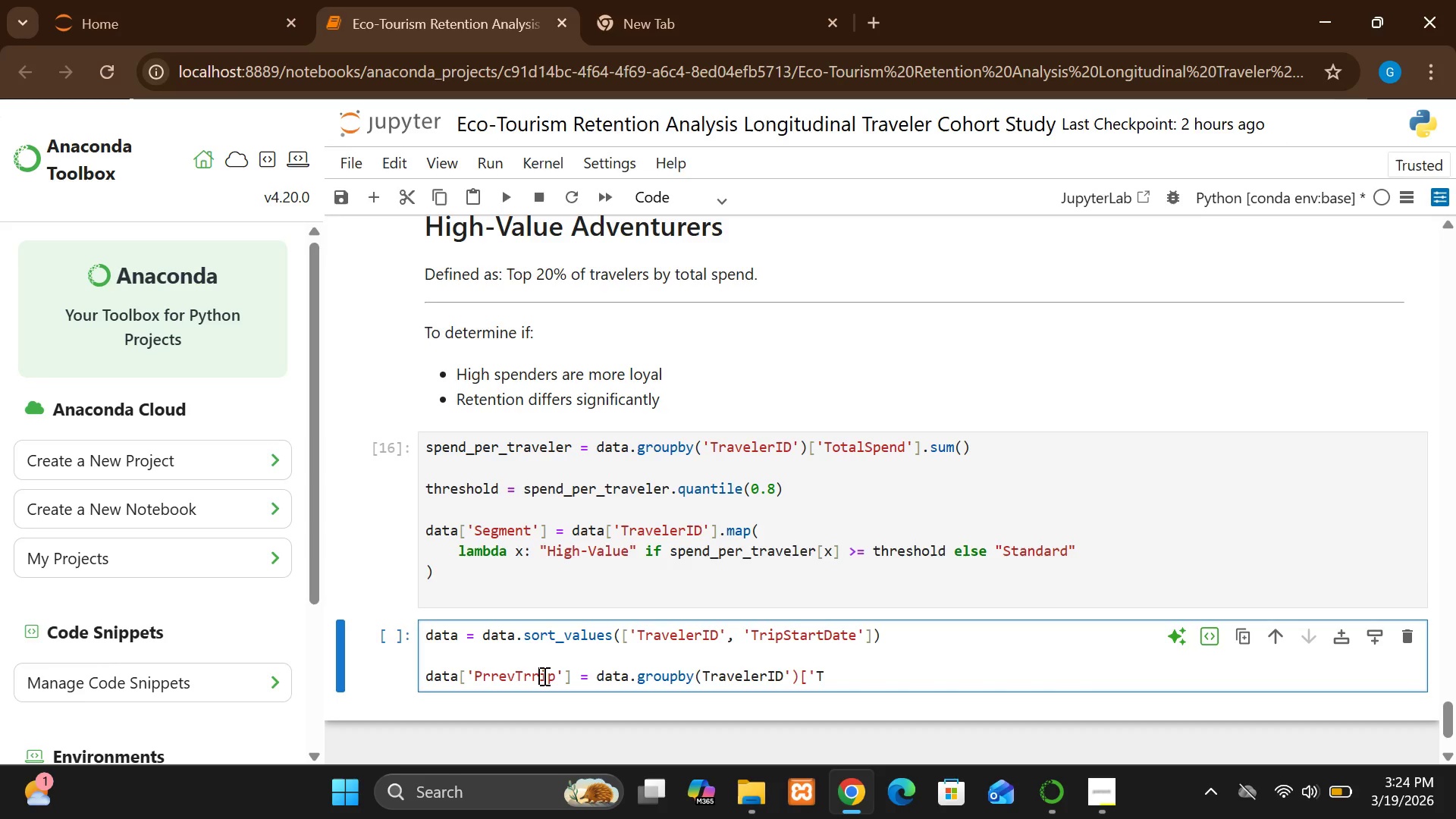 
key(Control+Z)
 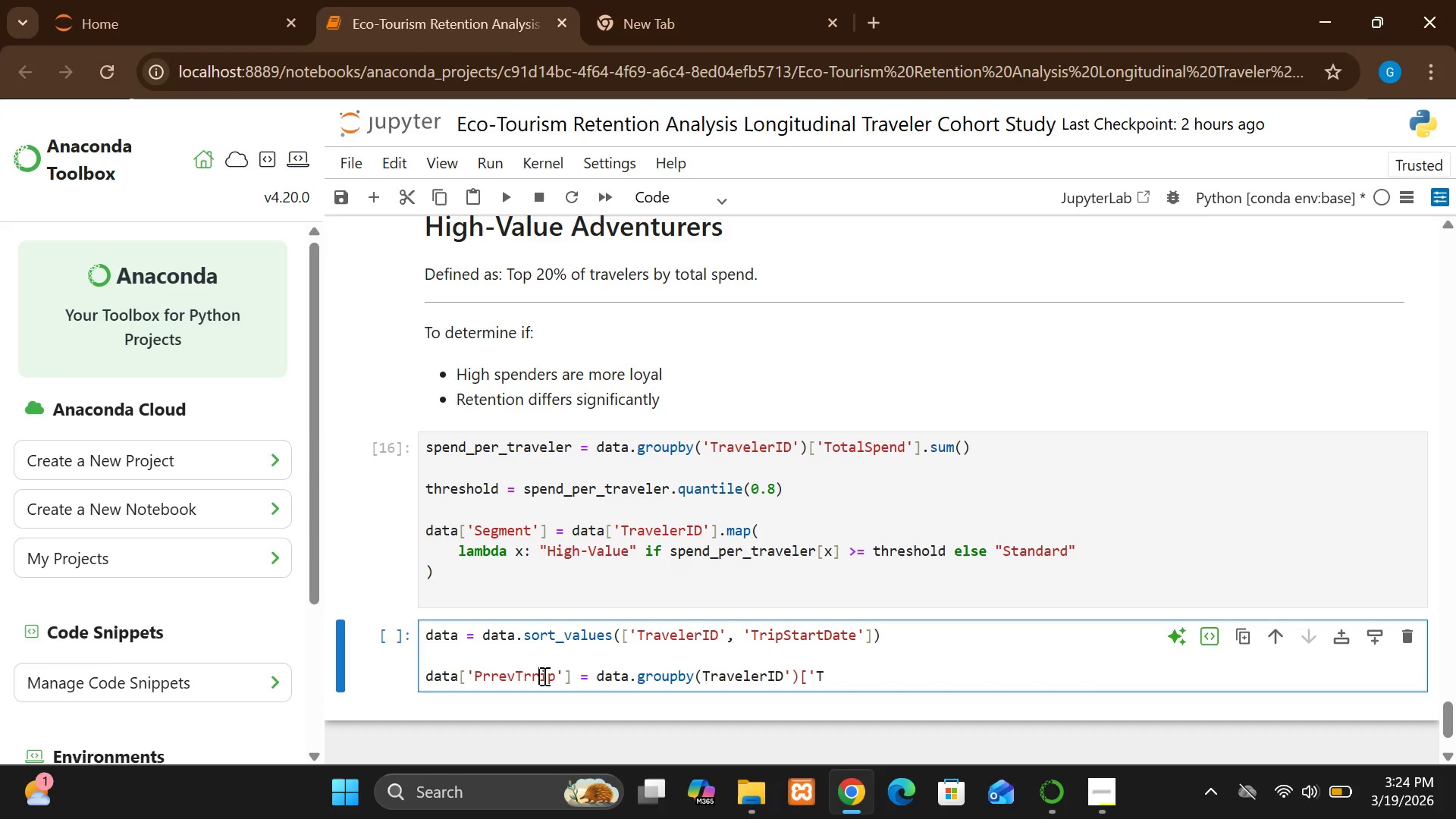 
left_click([543, 676])
 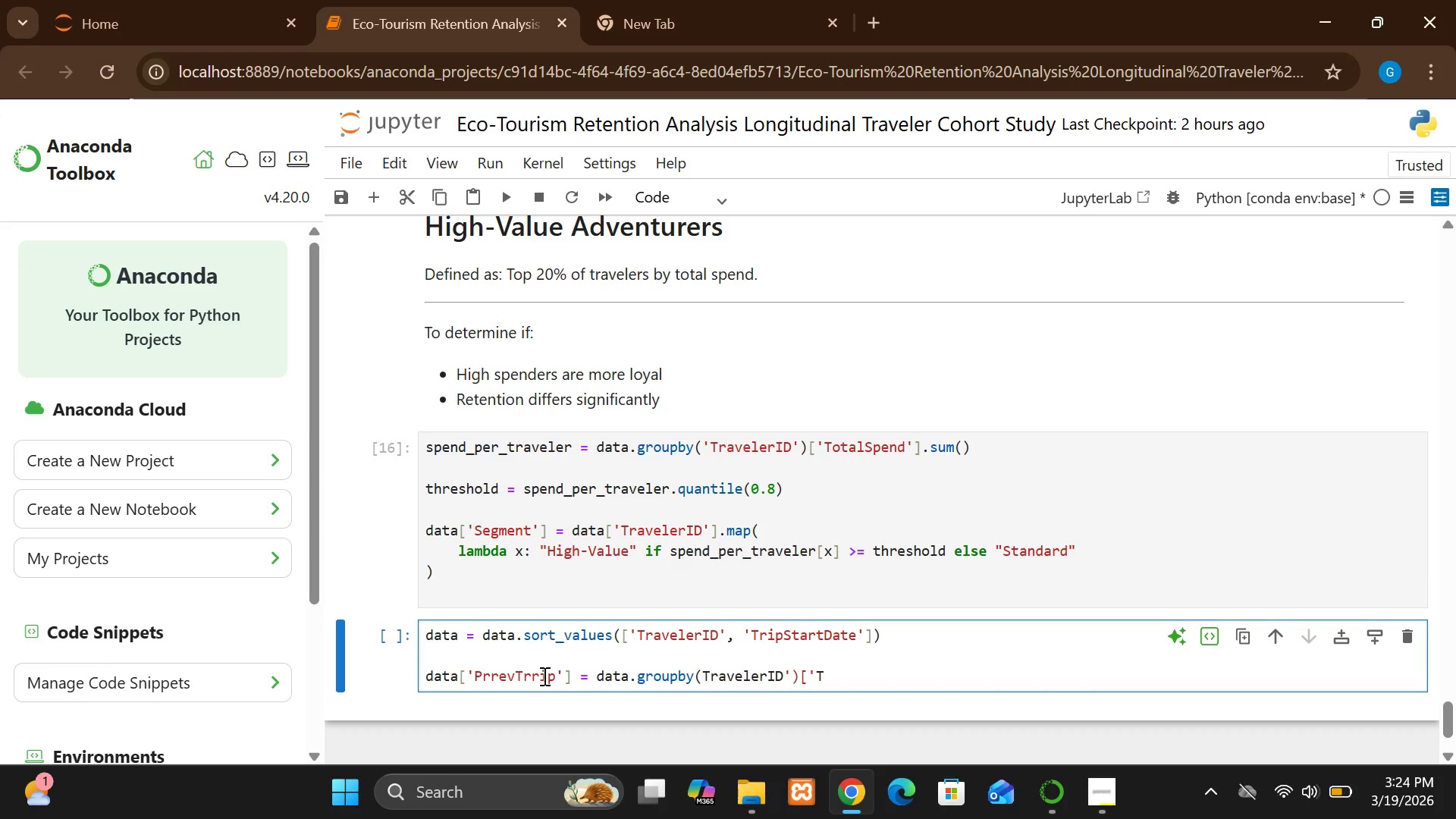 
key(Backspace)
 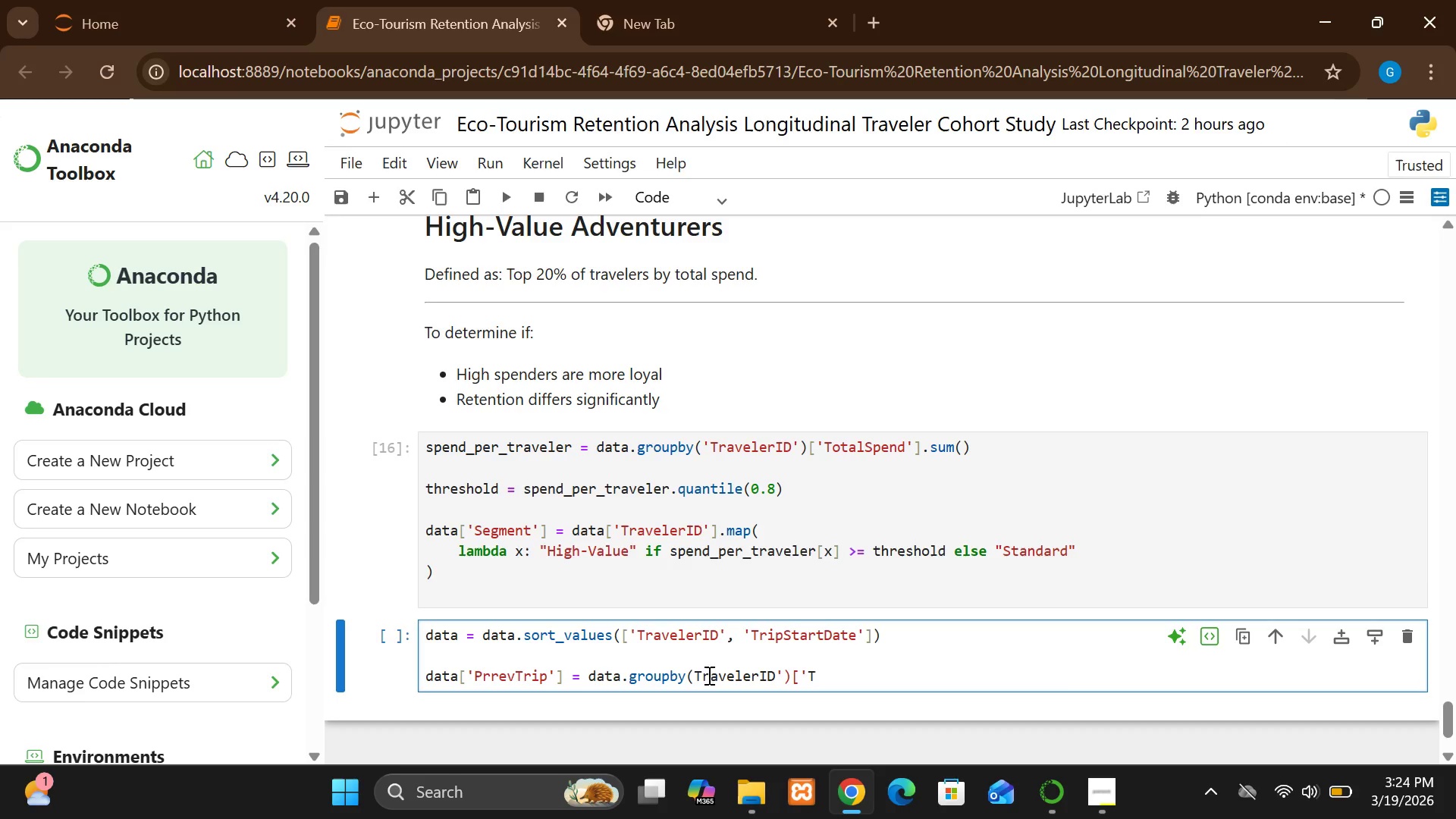 
left_click([694, 672])
 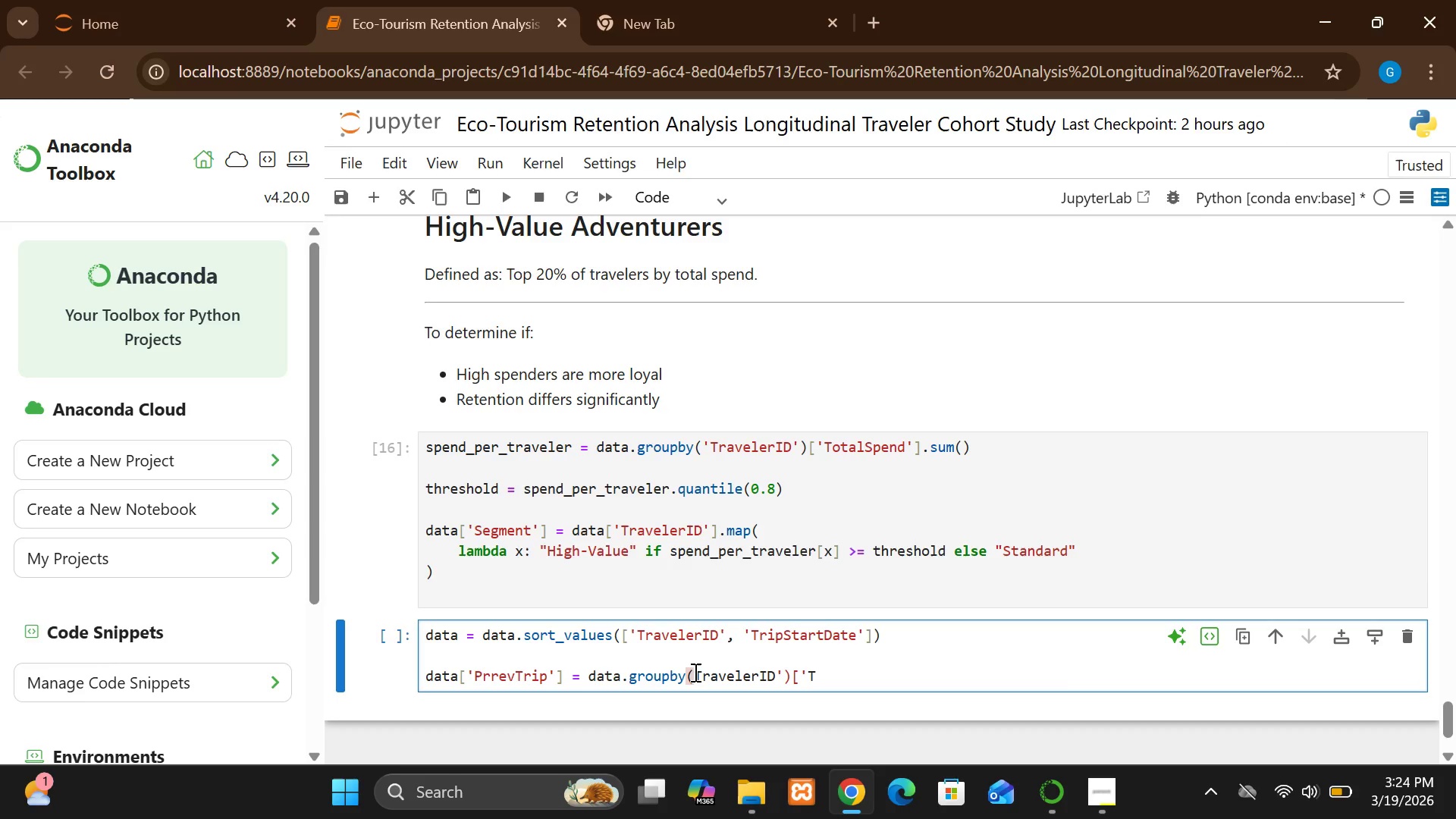 
key(Quote)
 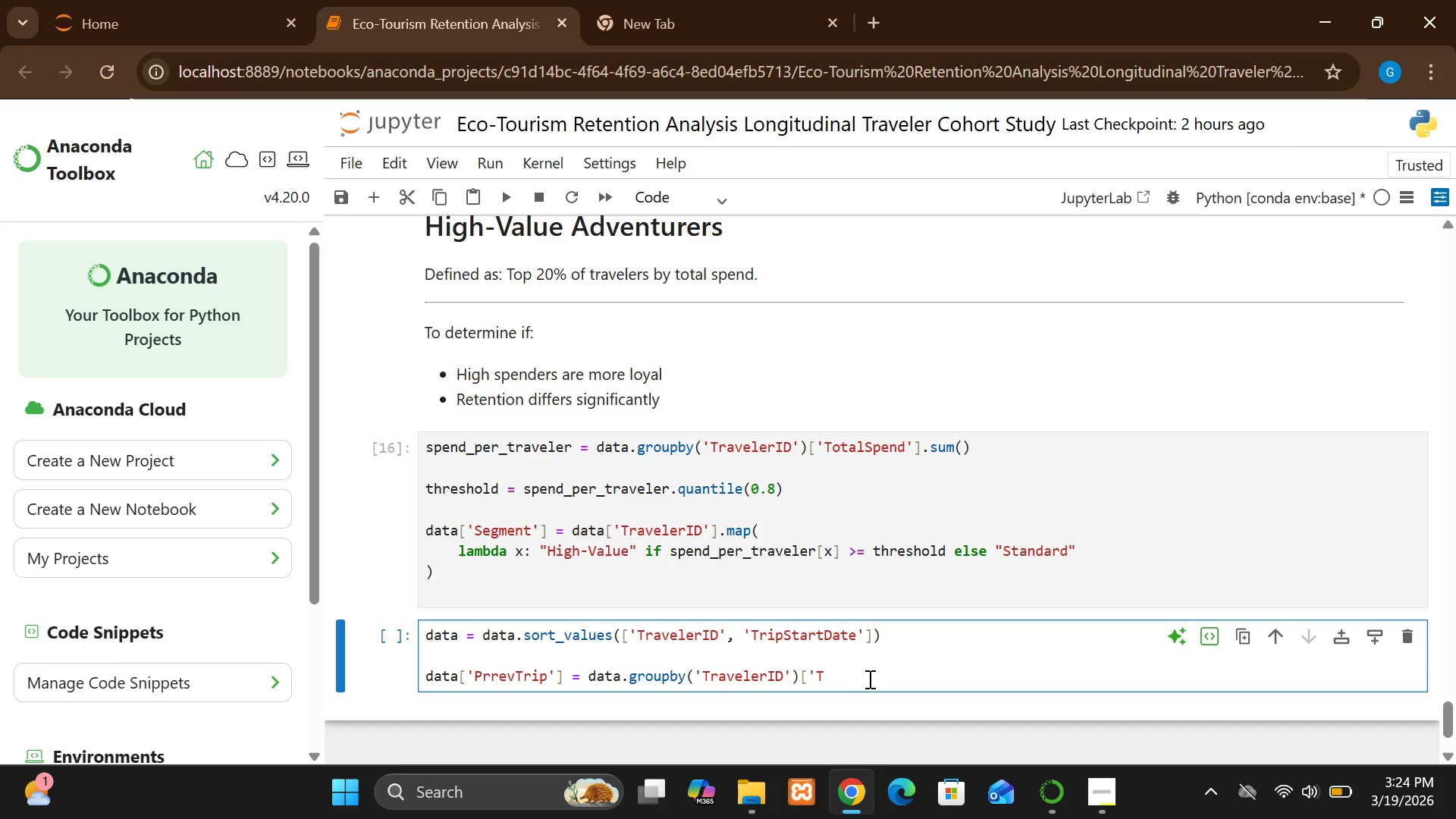 
left_click([868, 679])
 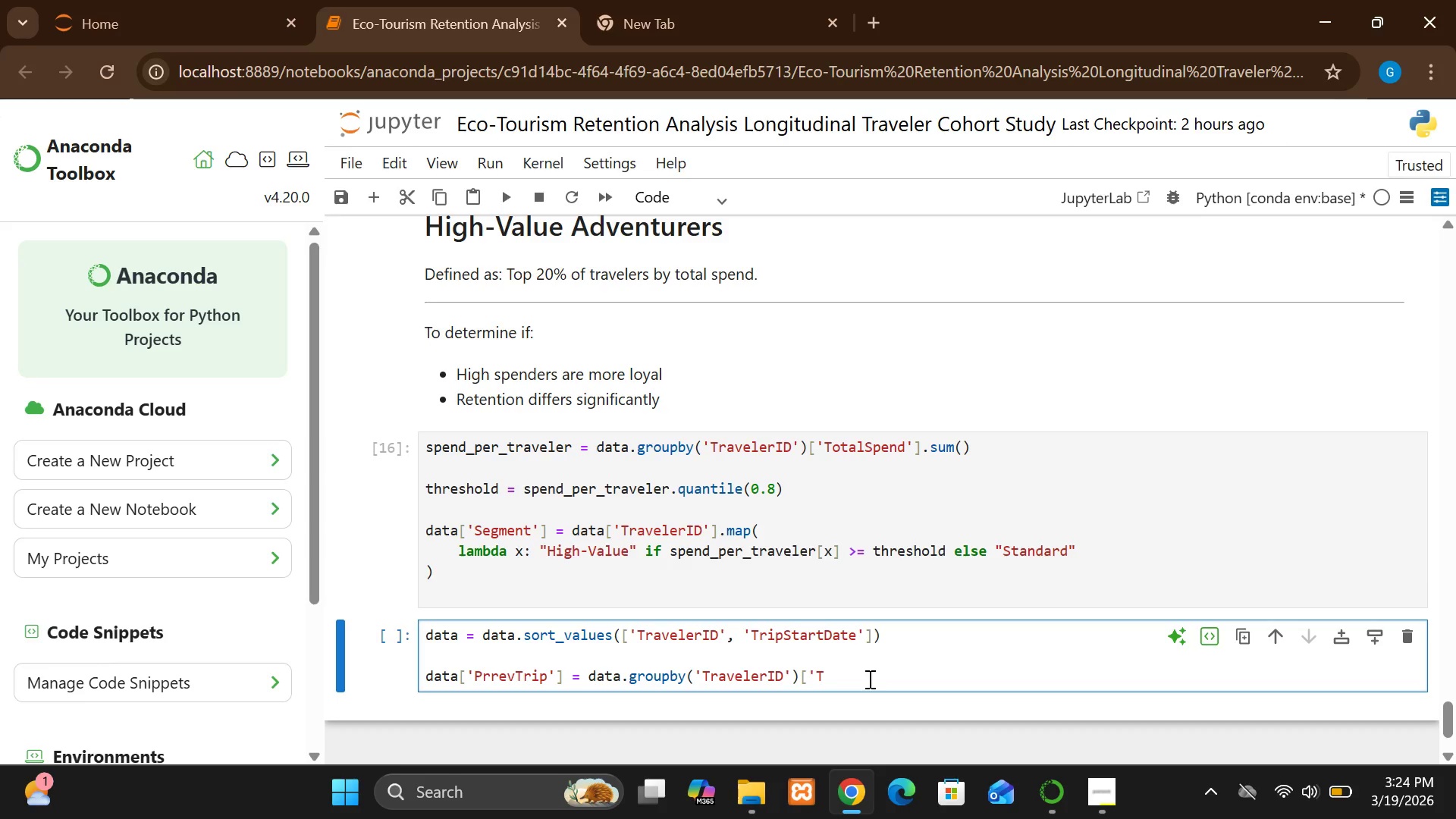 
type(rip)
 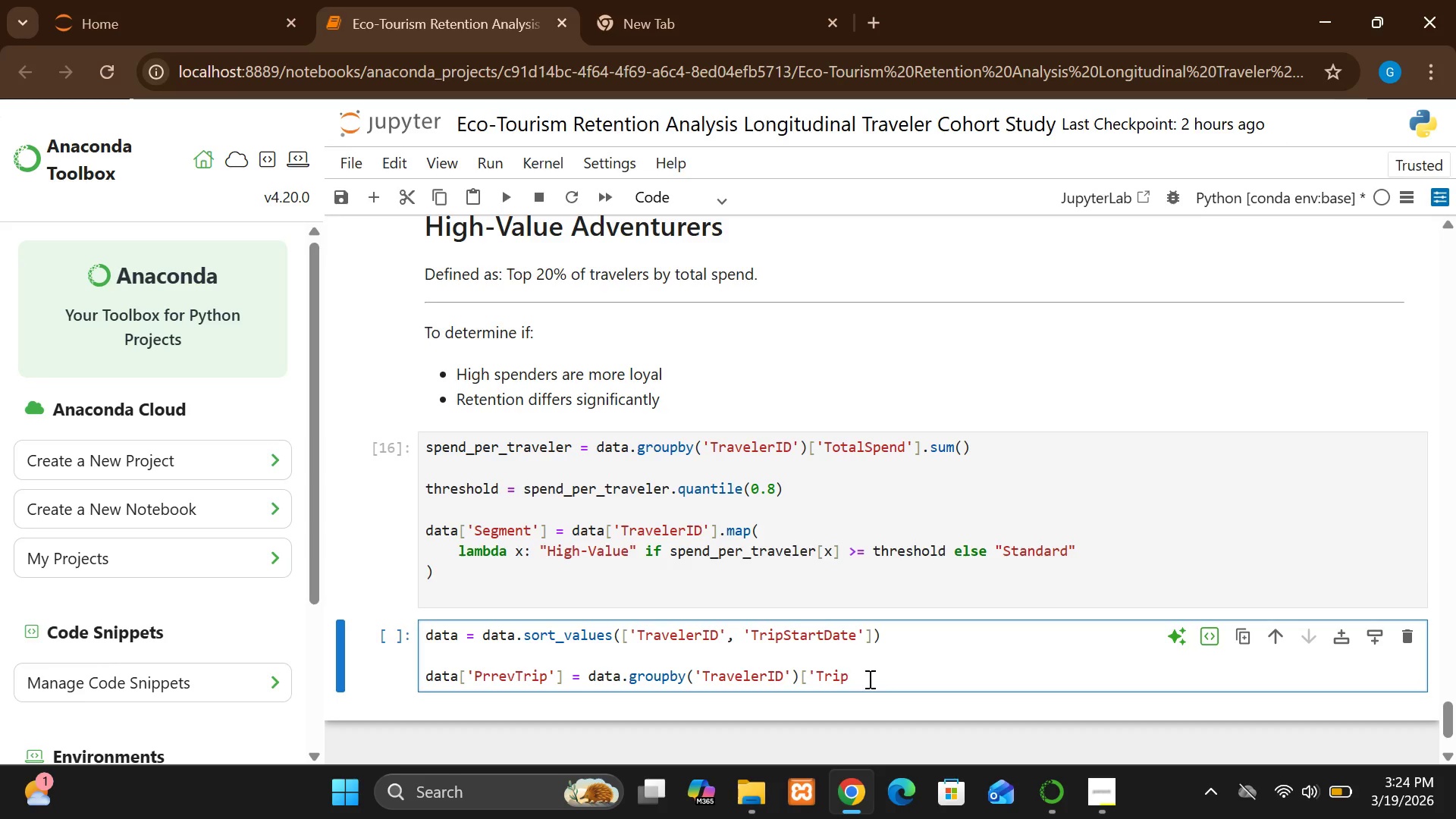 
wait(7.73)
 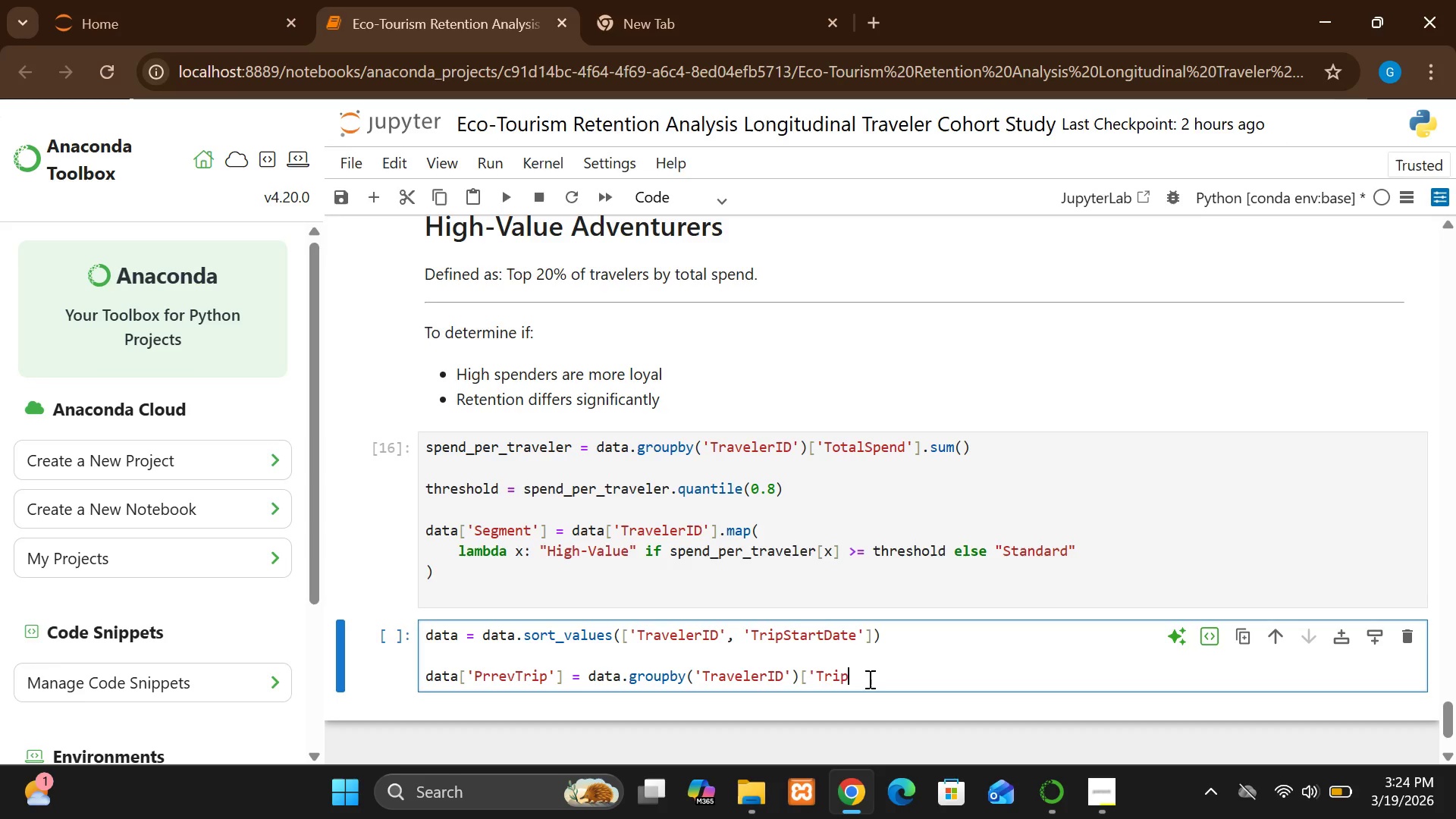 
type(Start)
 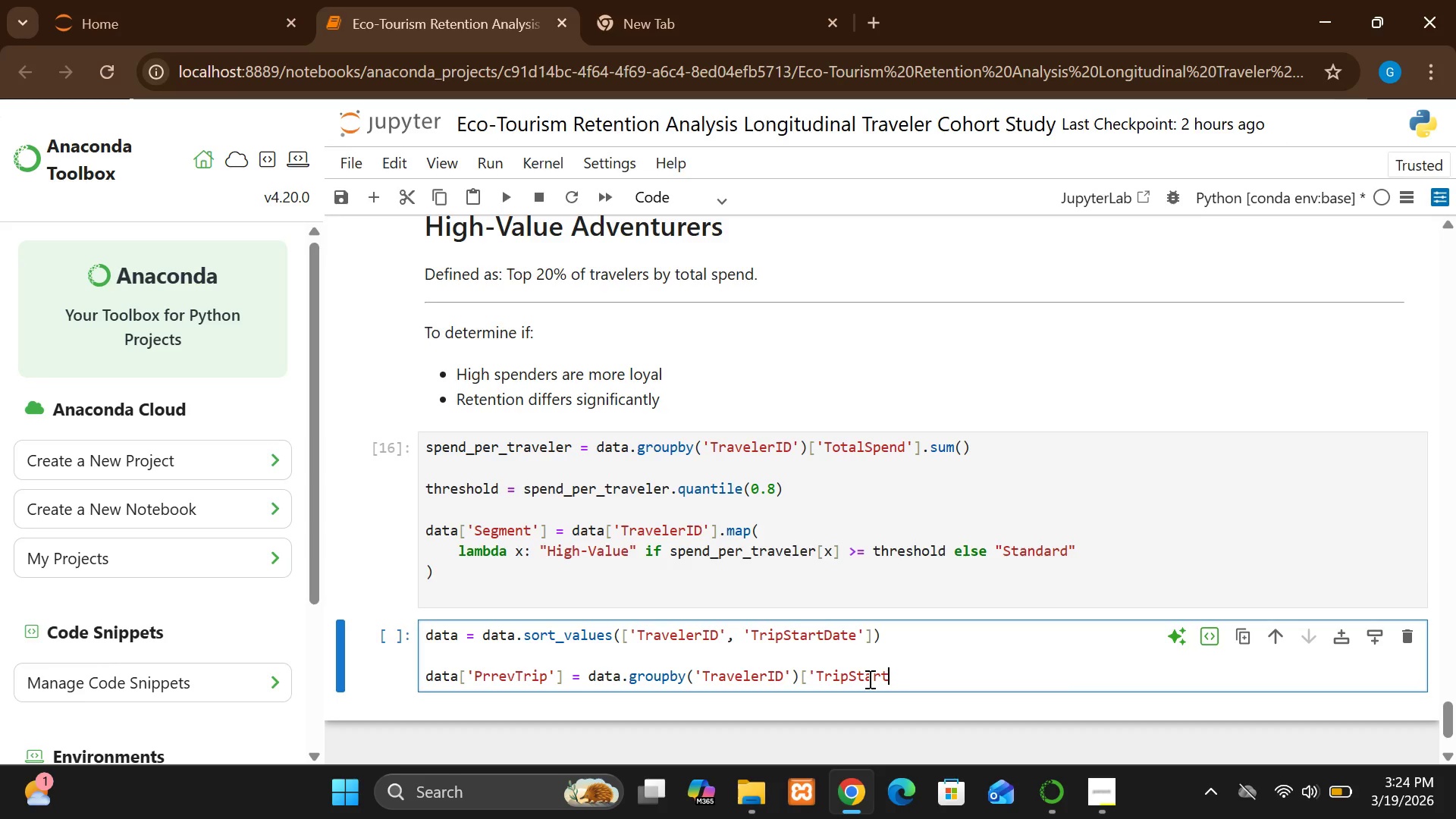 
type(Date'].)
 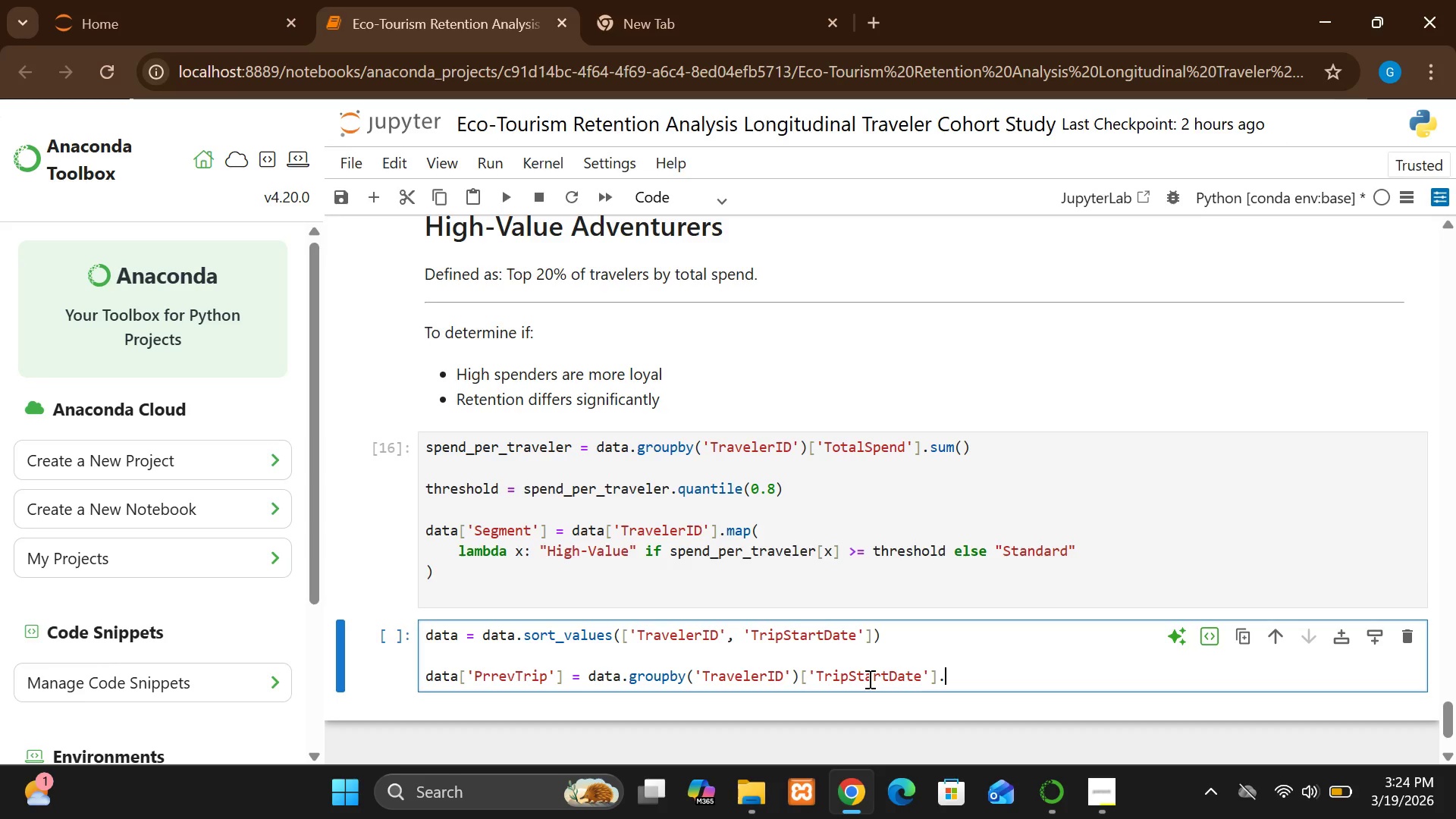 
wait(5.06)
 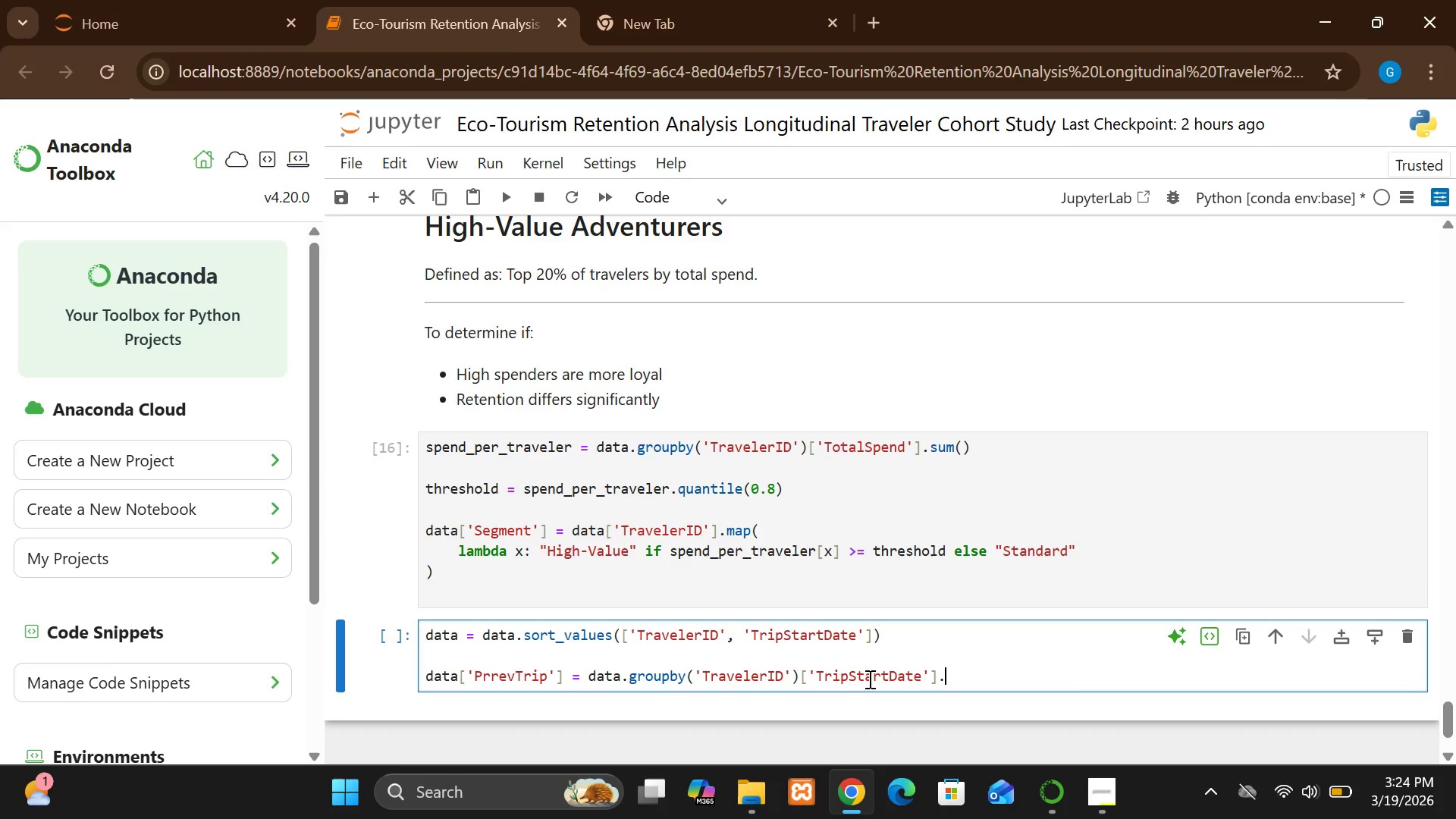 
type(shift(1))
 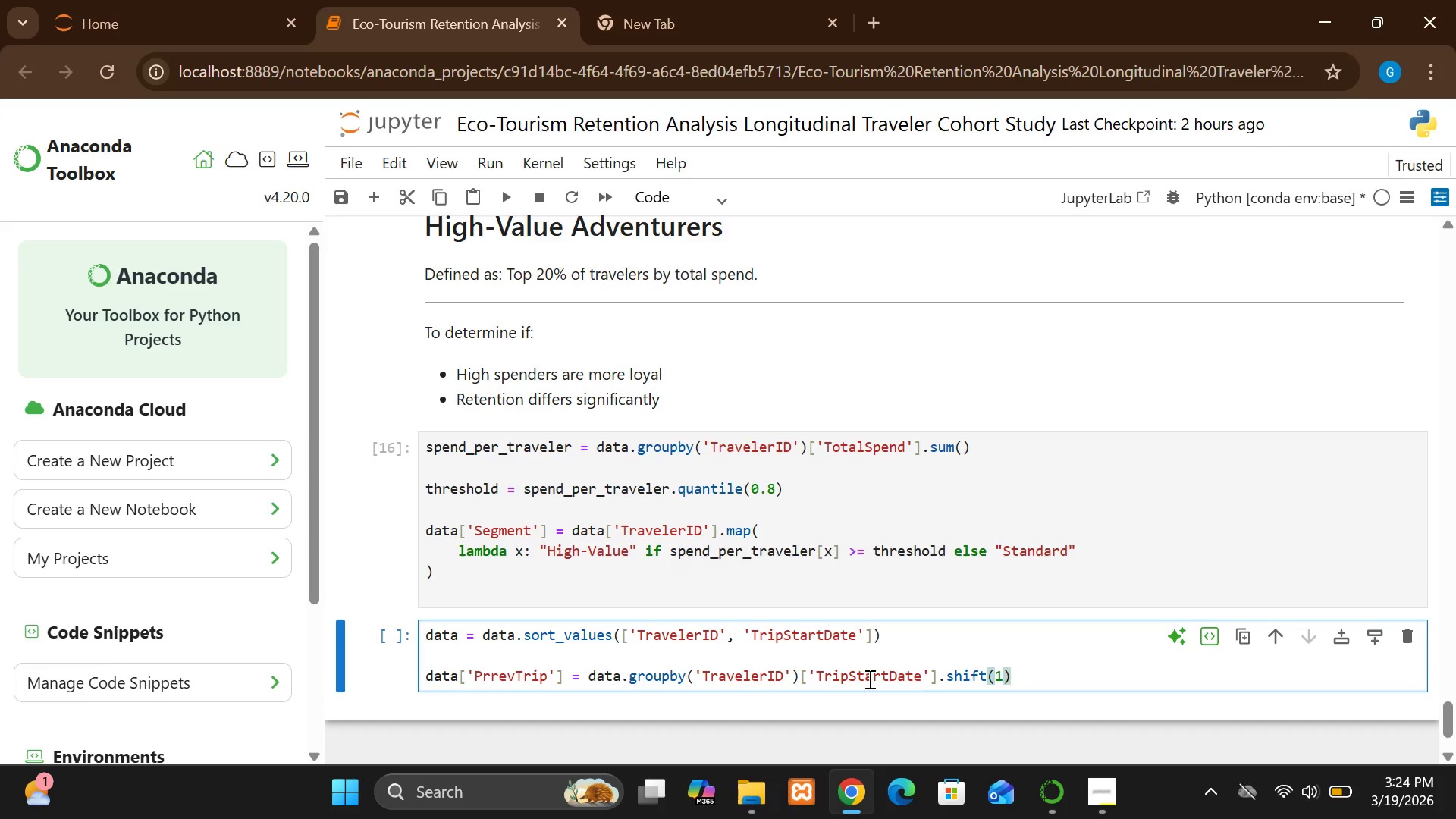 
key(Enter)
 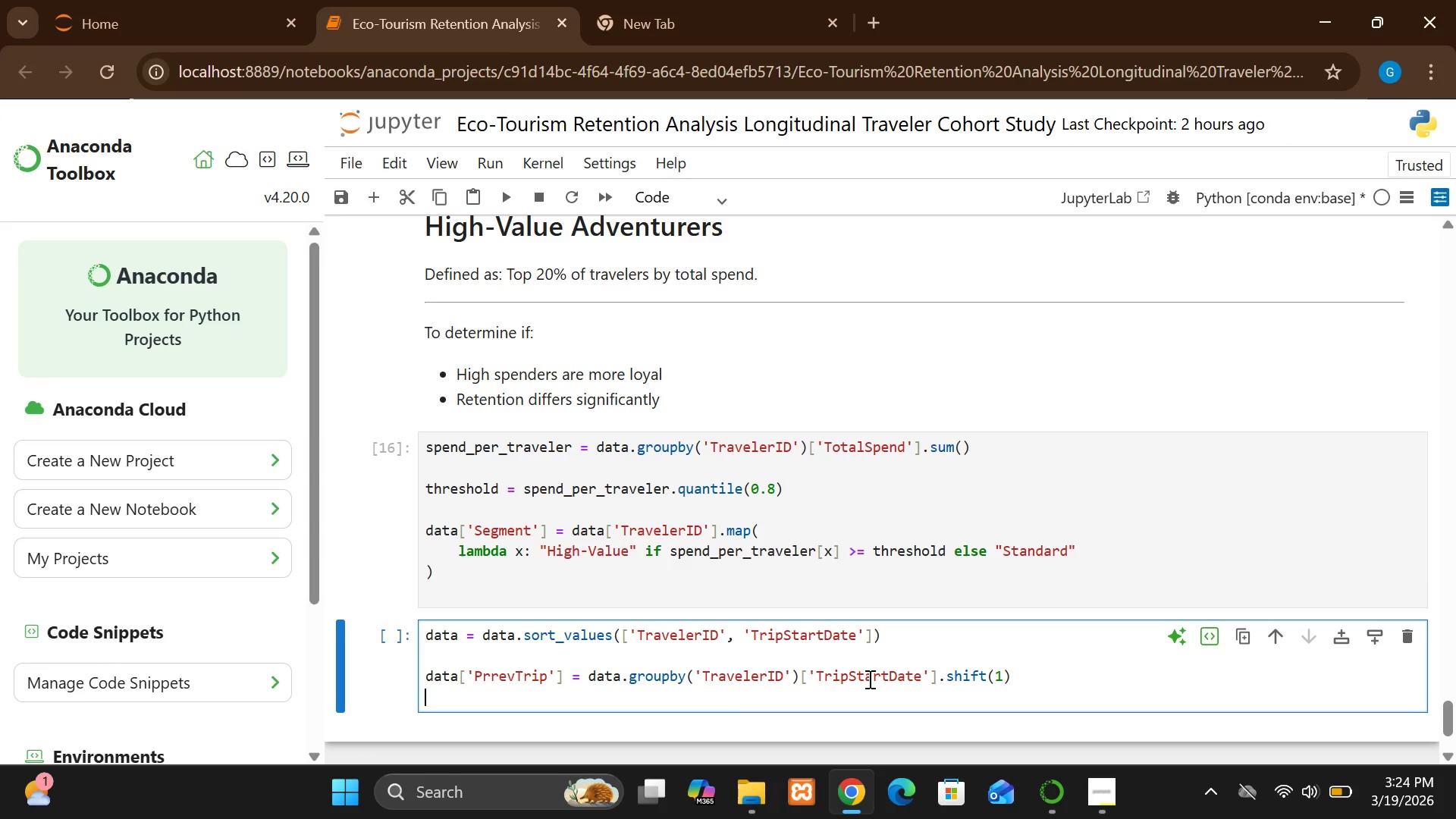 
key(Enter)
 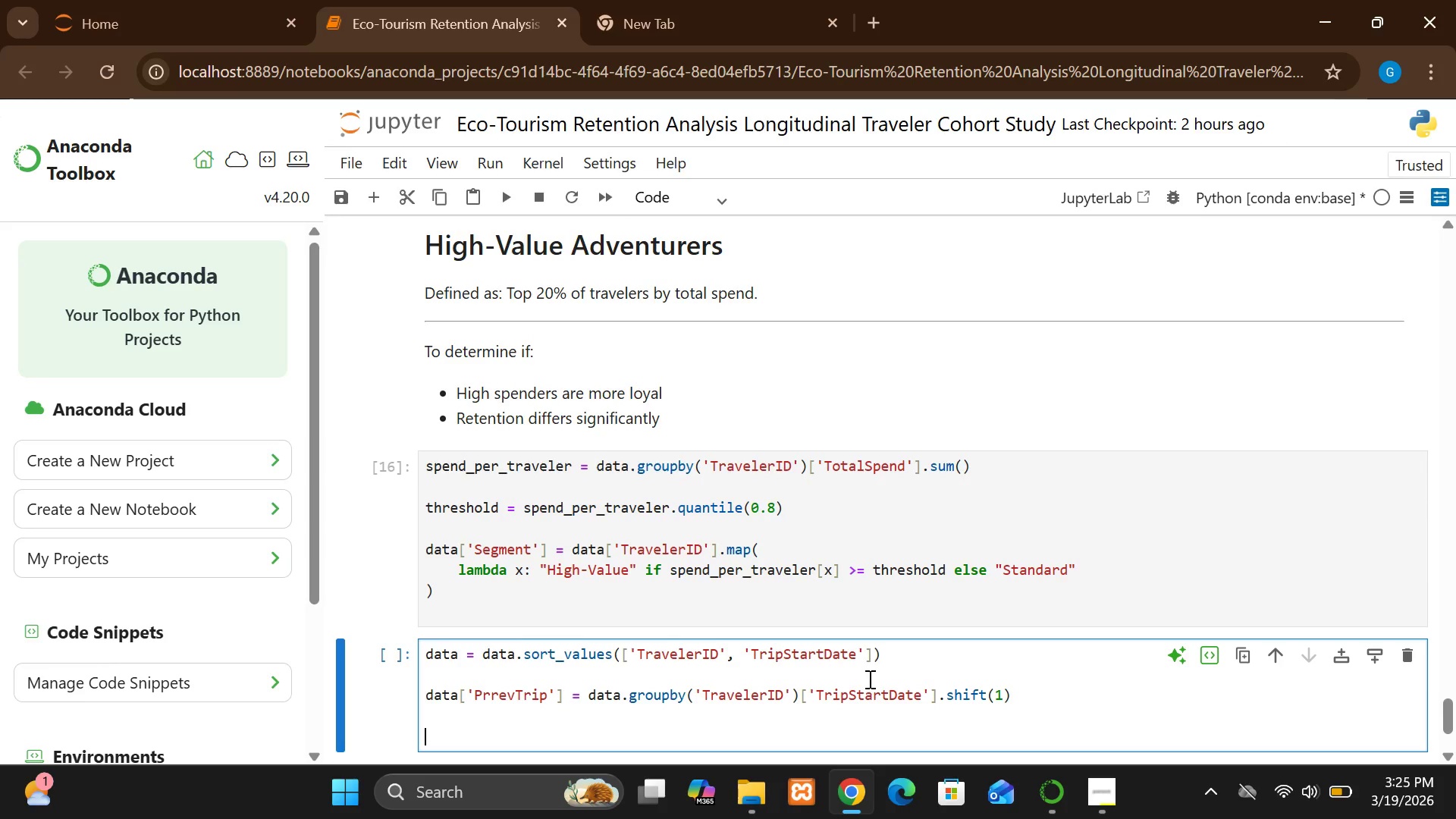 
wait(11.38)
 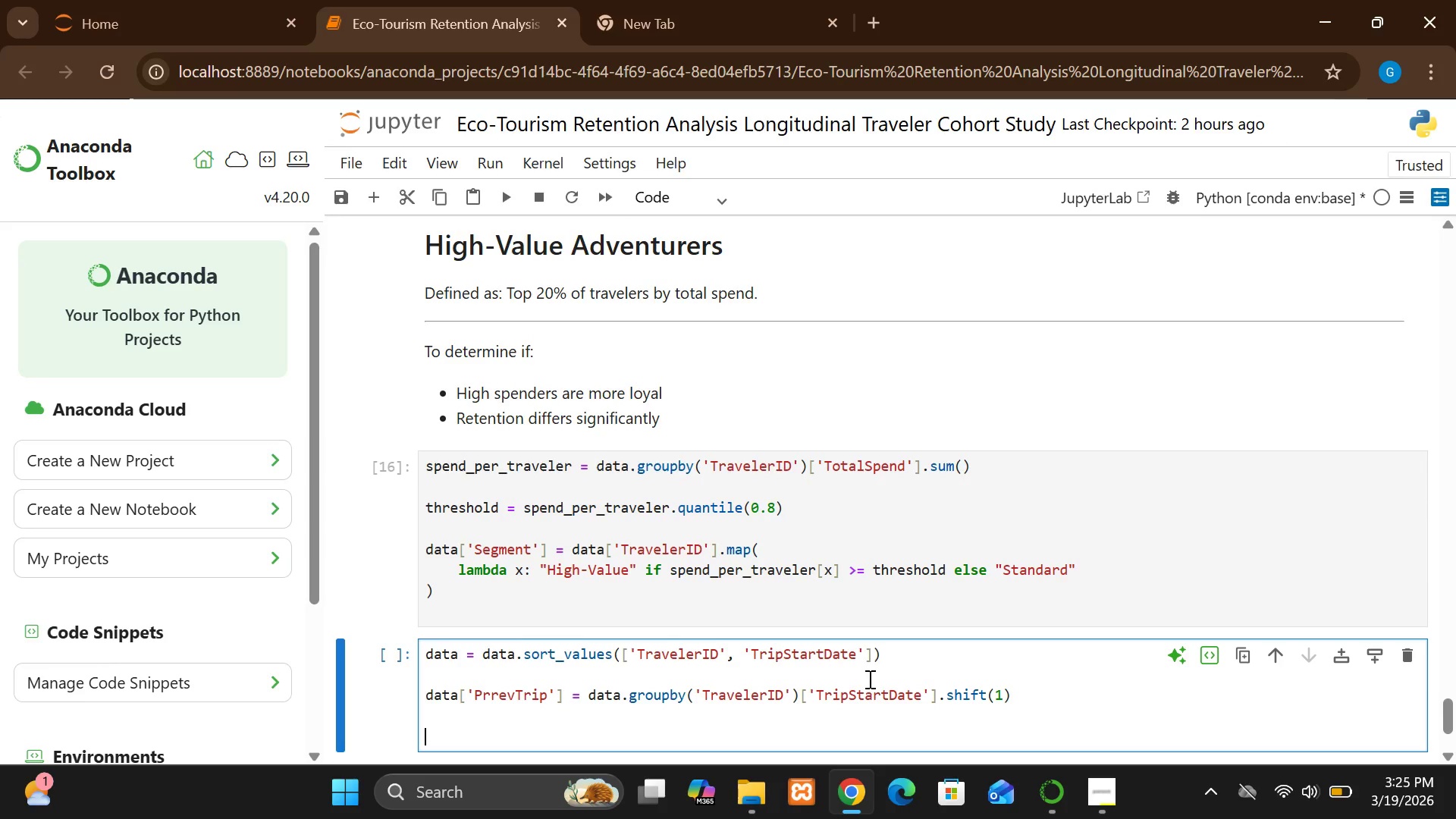 
left_click([1112, 796])